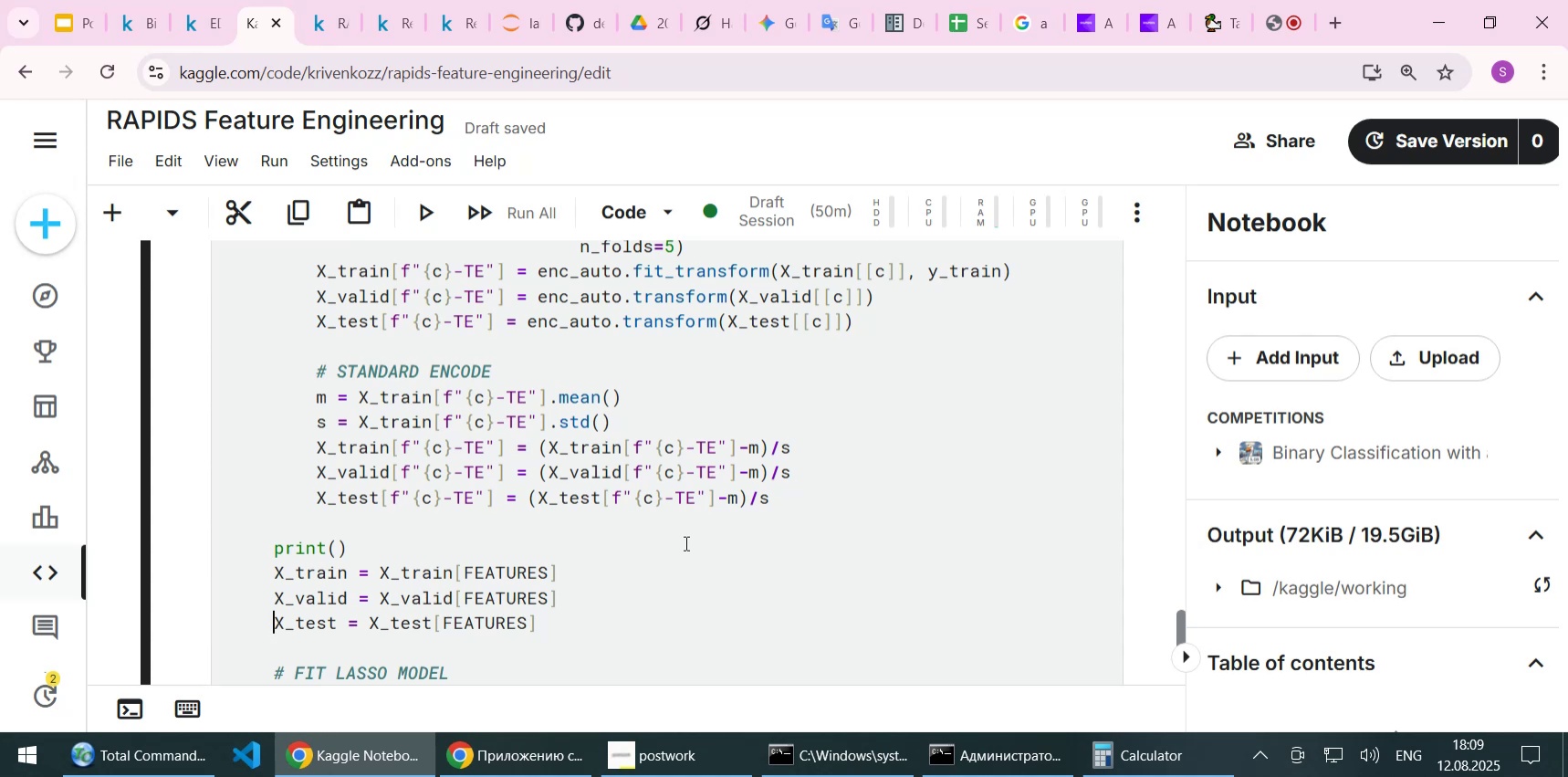 
scroll: coordinate [684, 544], scroll_direction: up, amount: 1.0
 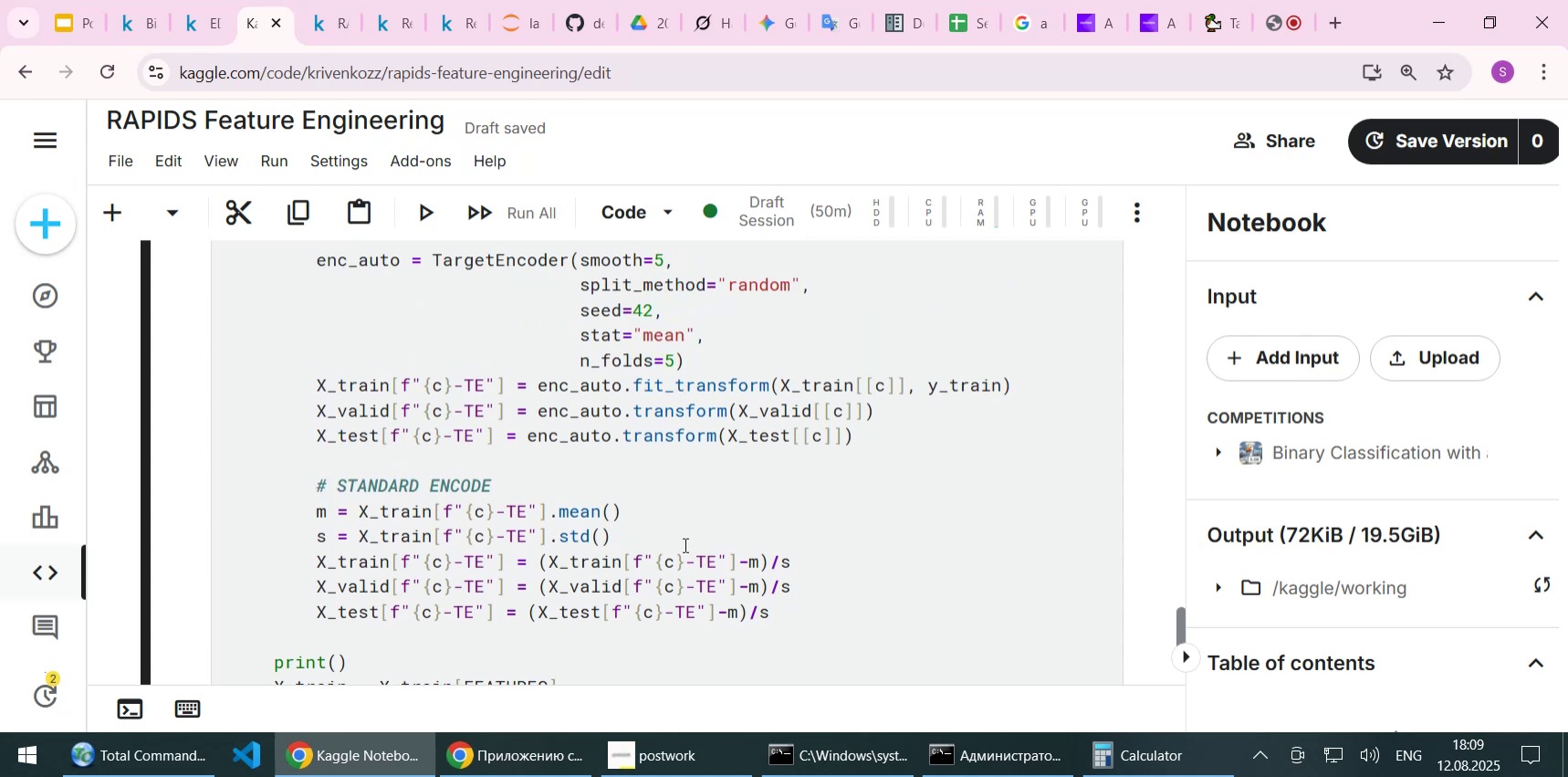 
scroll: coordinate [684, 547], scroll_direction: down, amount: 2.0
 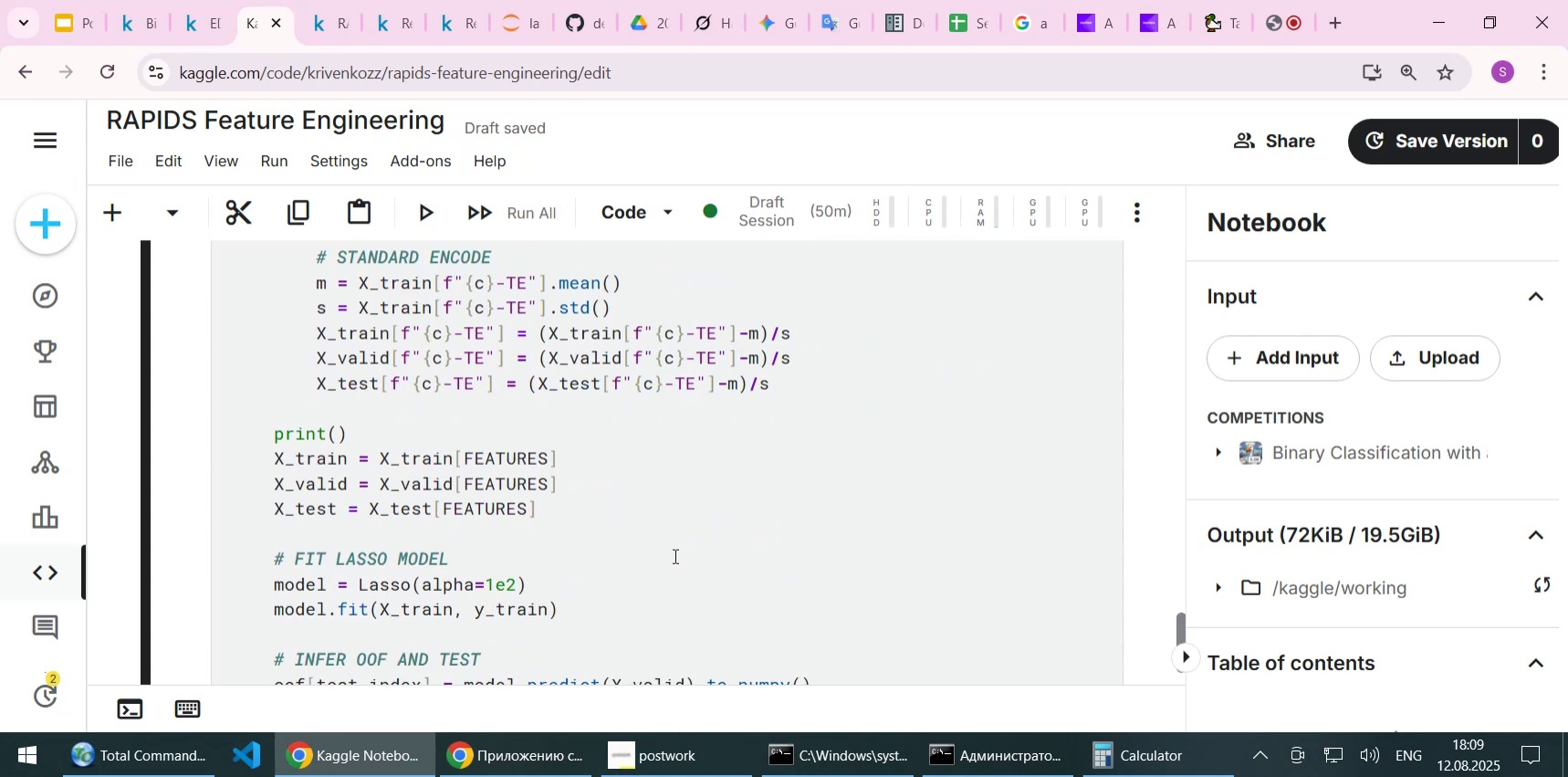 
scroll: coordinate [582, 561], scroll_direction: up, amount: 9.0
 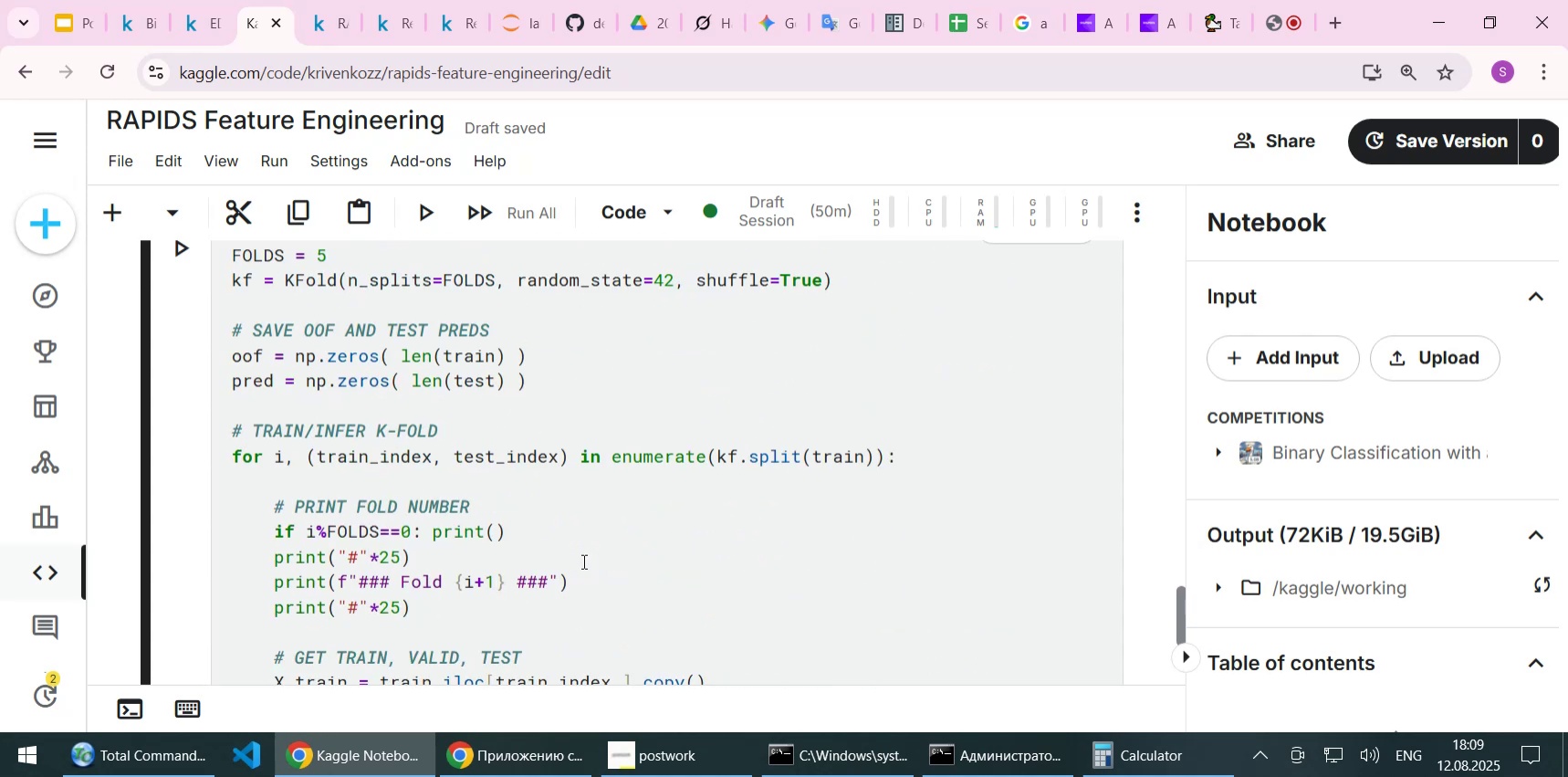 
left_click([585, 560])
 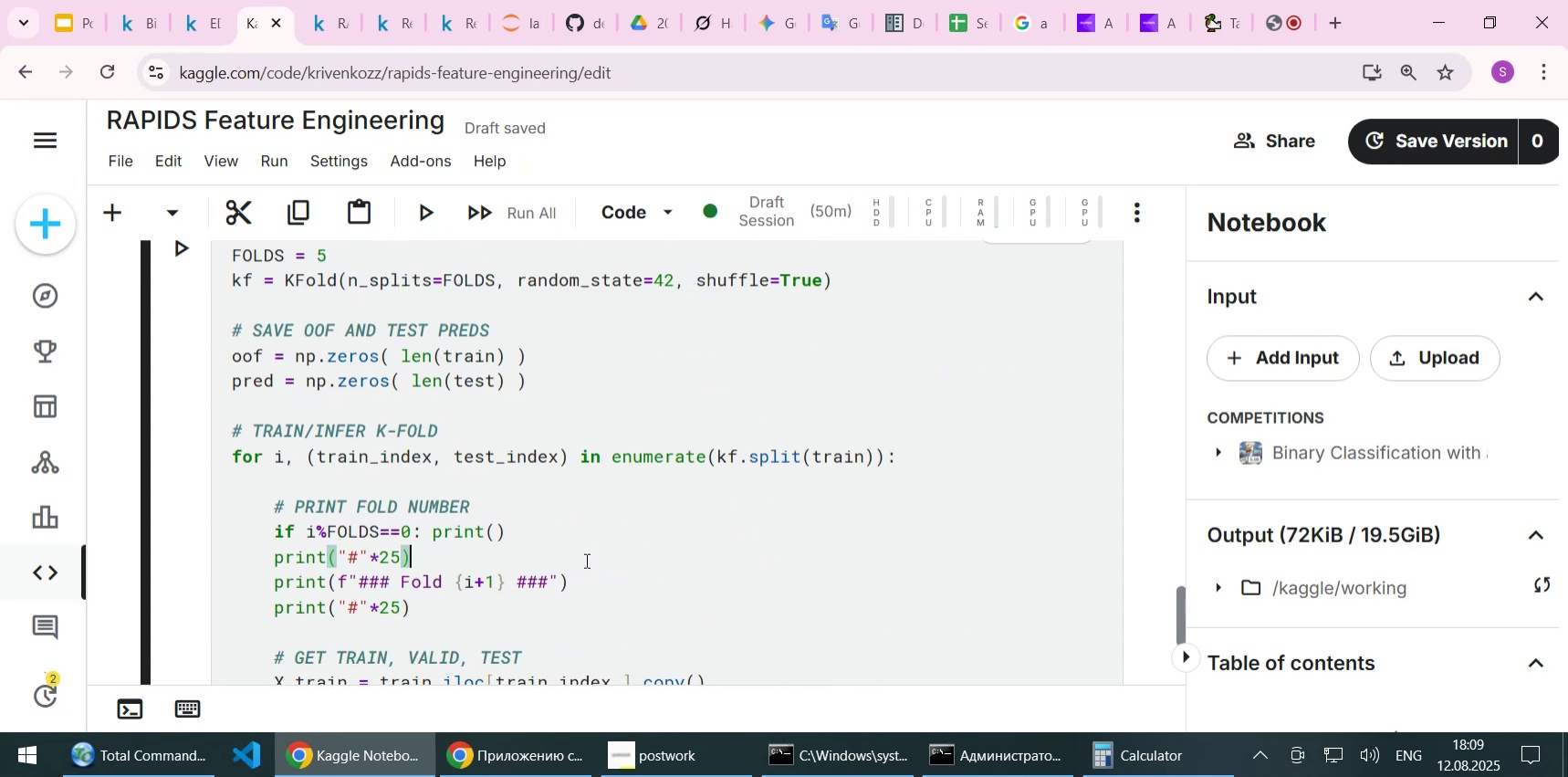 
scroll: coordinate [585, 560], scroll_direction: up, amount: 46.0
 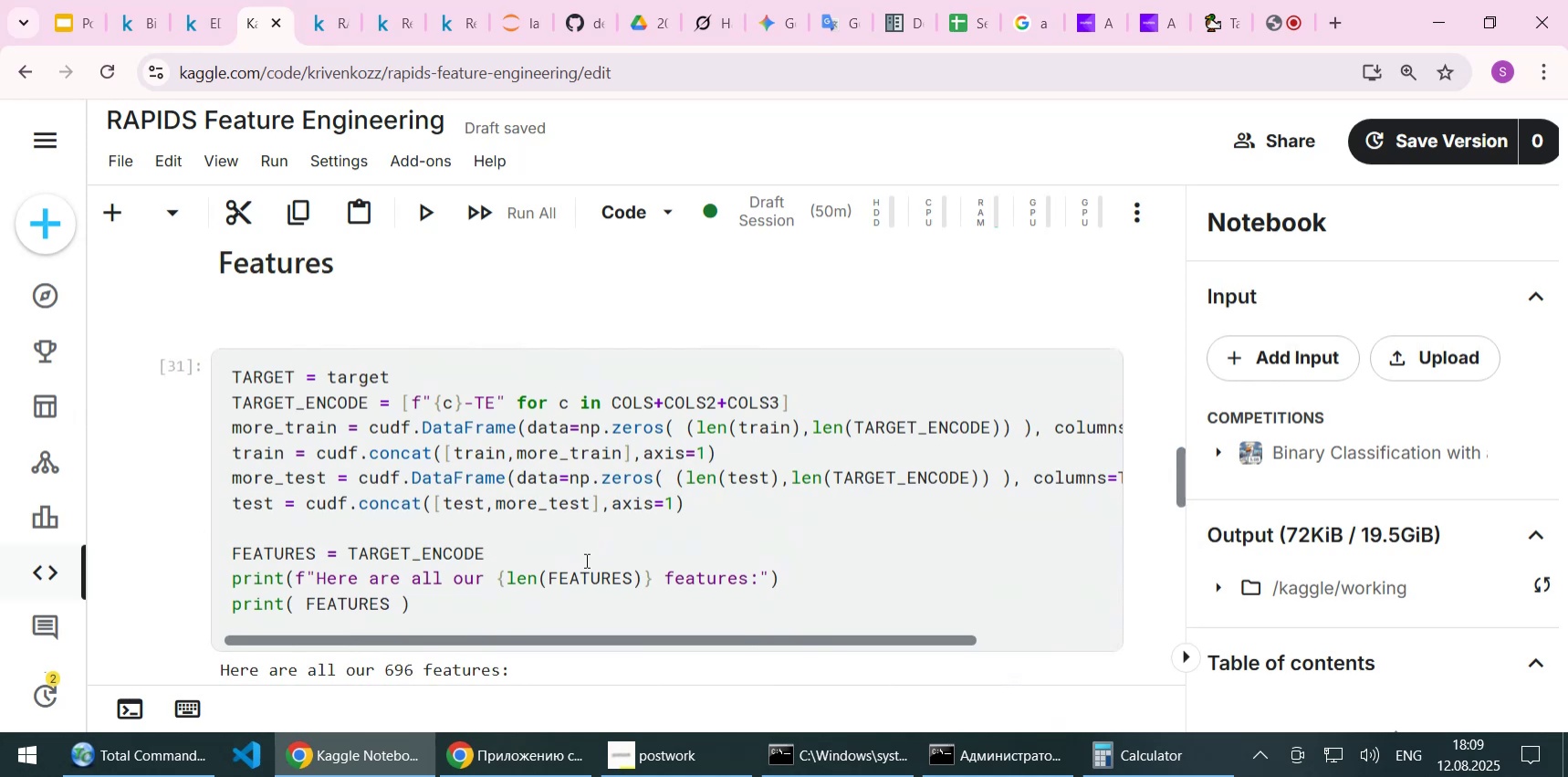 
left_click([418, 564])
 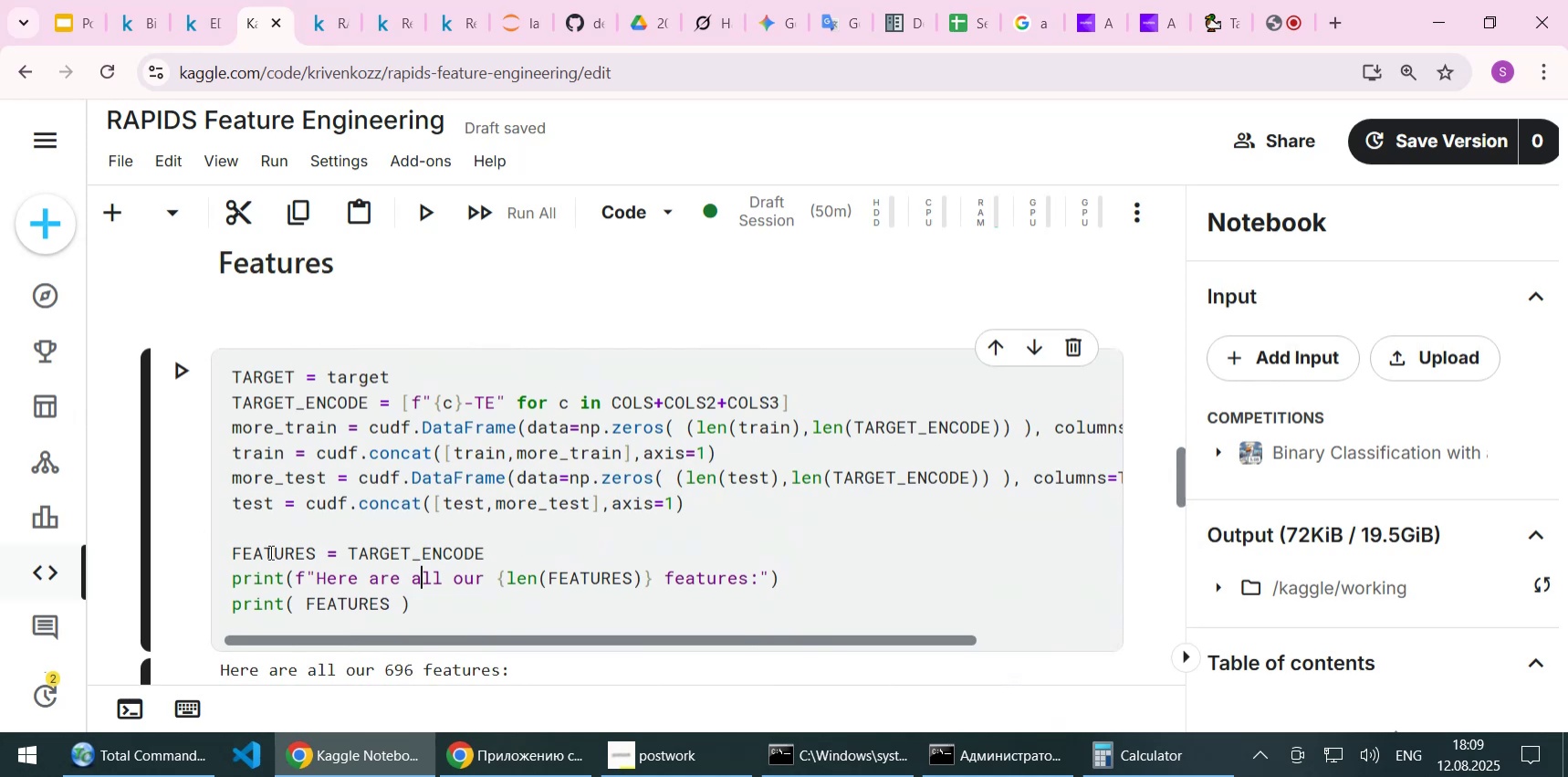 
double_click([269, 551])
 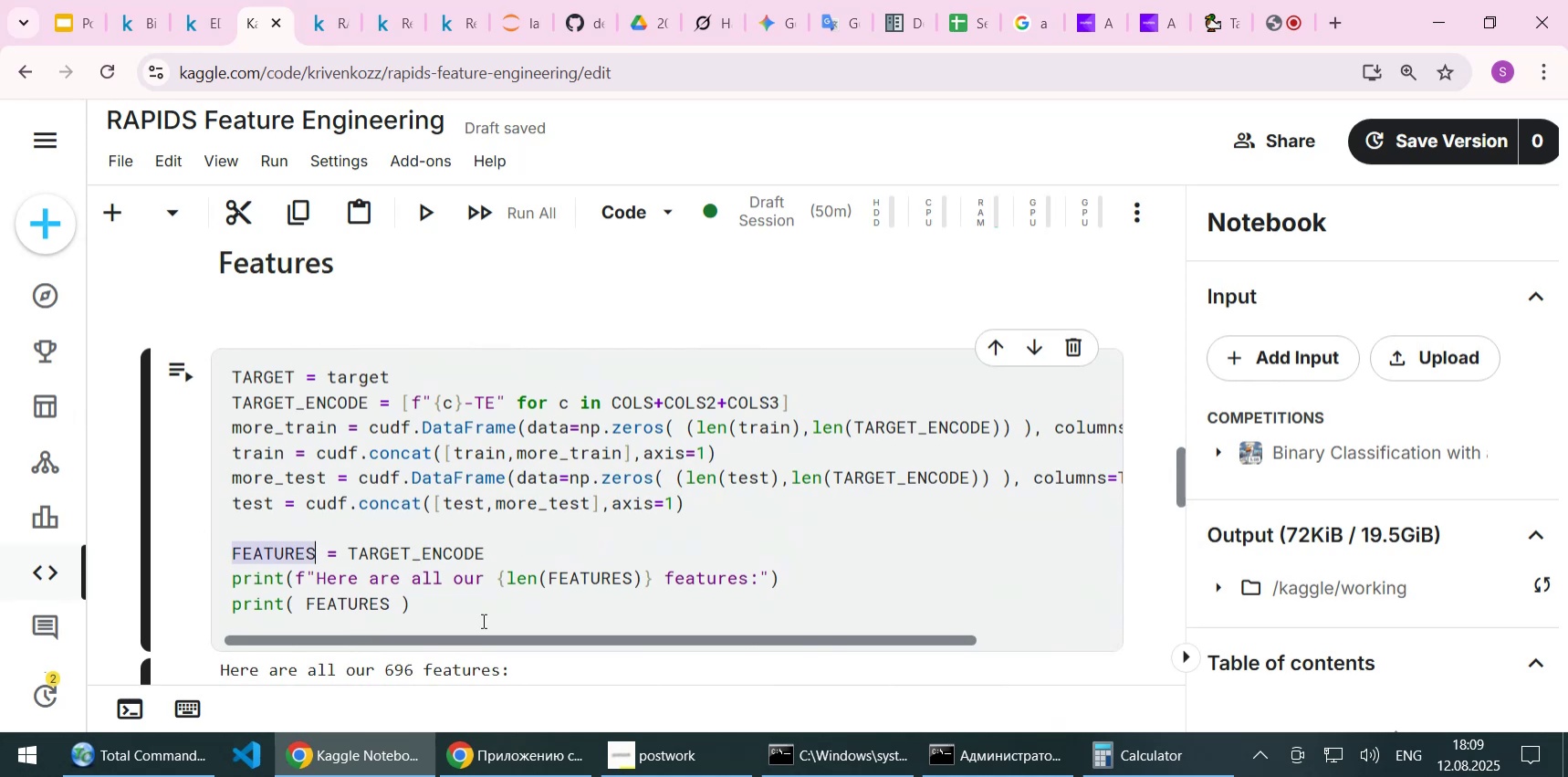 
left_click([487, 621])
 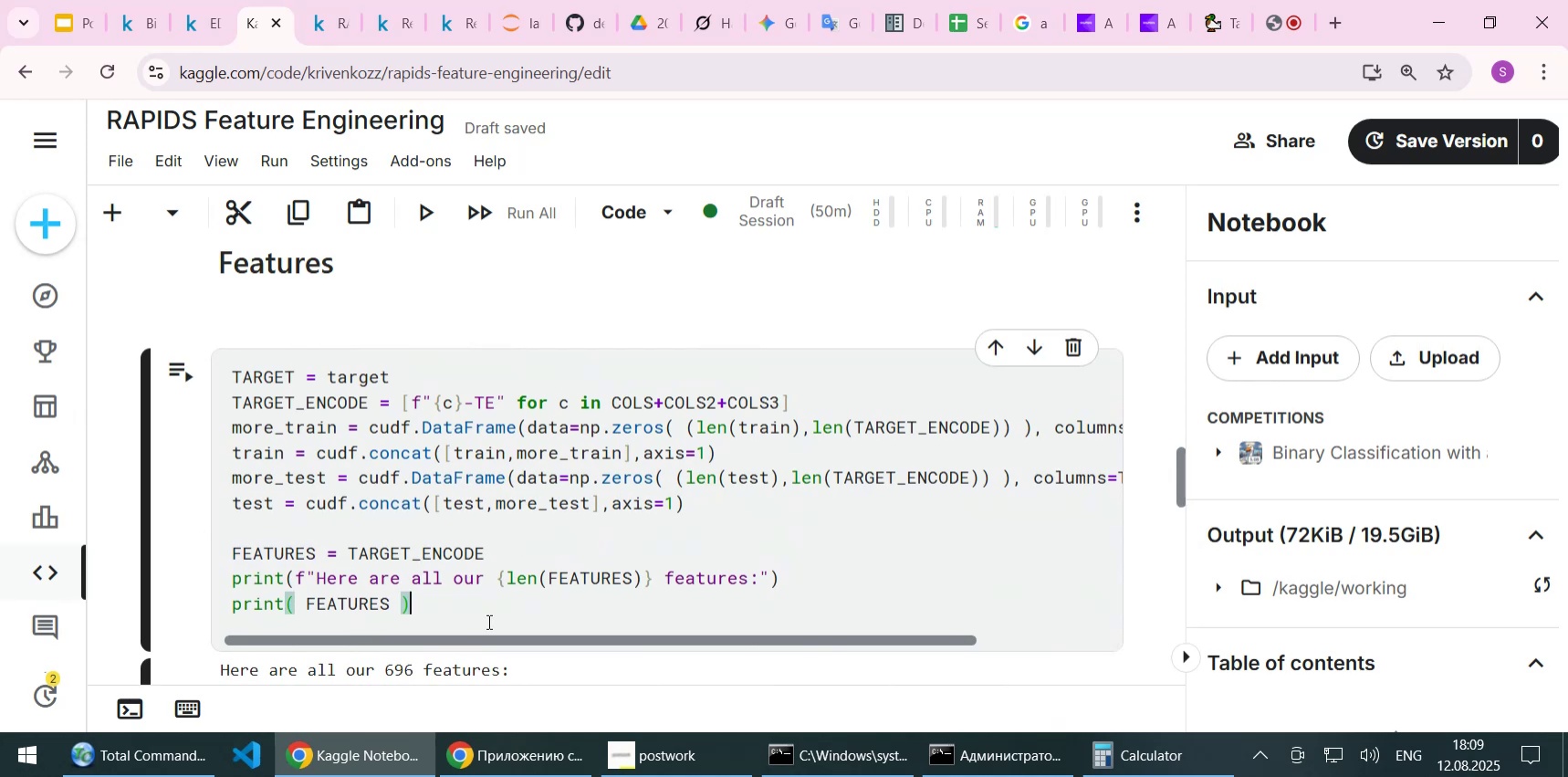 
scroll: coordinate [487, 621], scroll_direction: down, amount: 28.0
 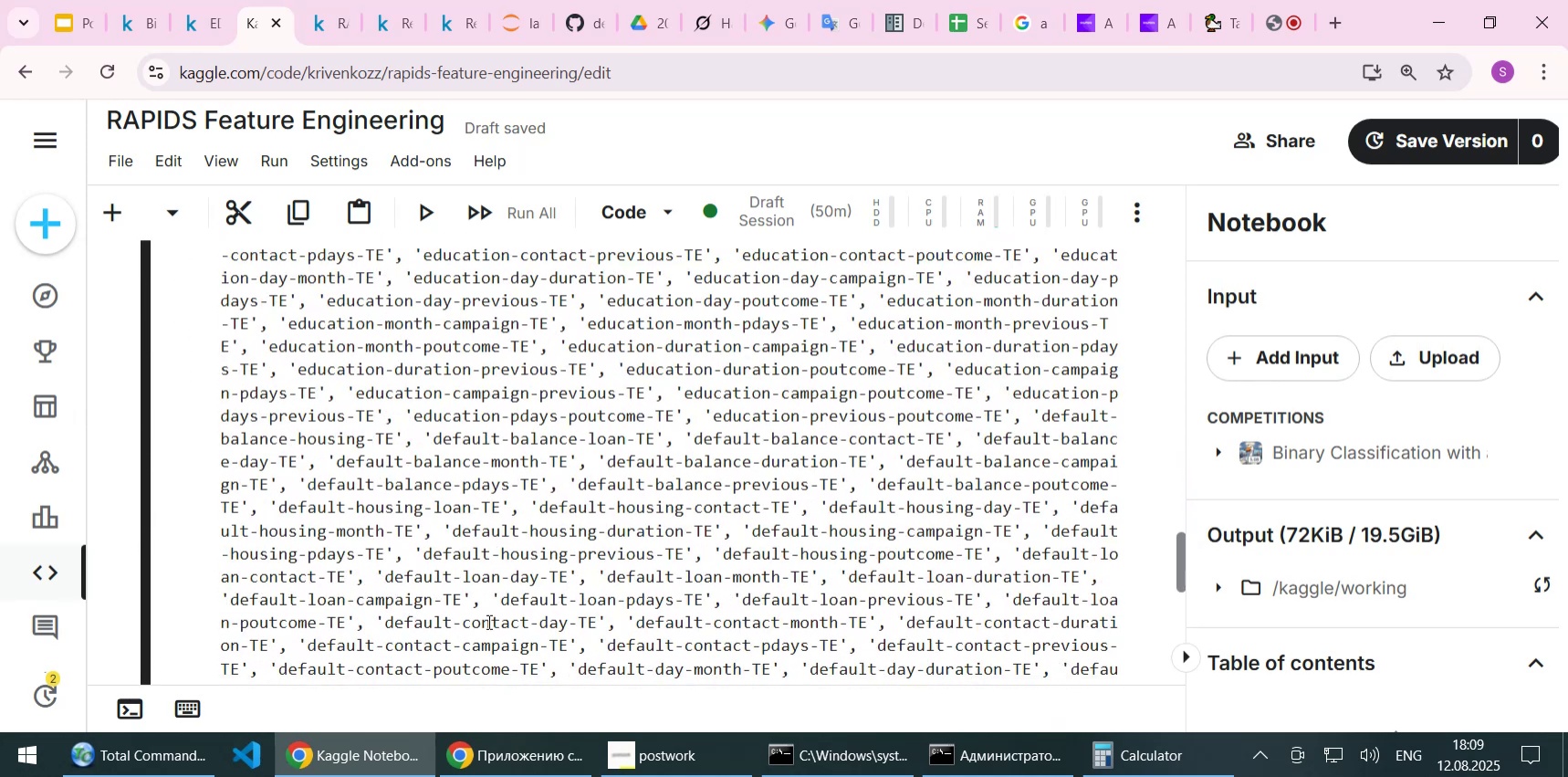 
scroll: coordinate [487, 621], scroll_direction: up, amount: 19.0
 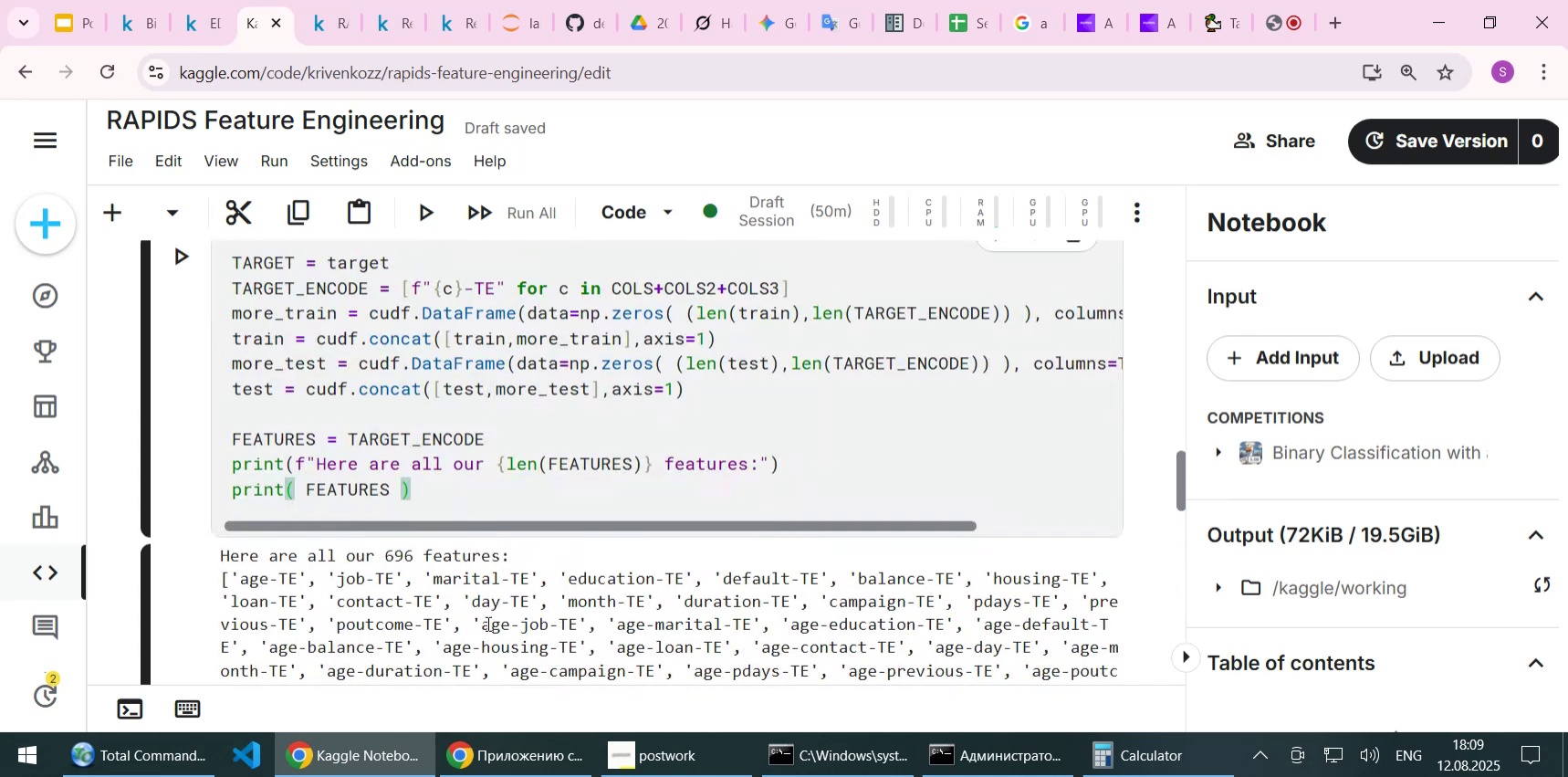 
scroll: coordinate [550, 585], scroll_direction: down, amount: 29.0
 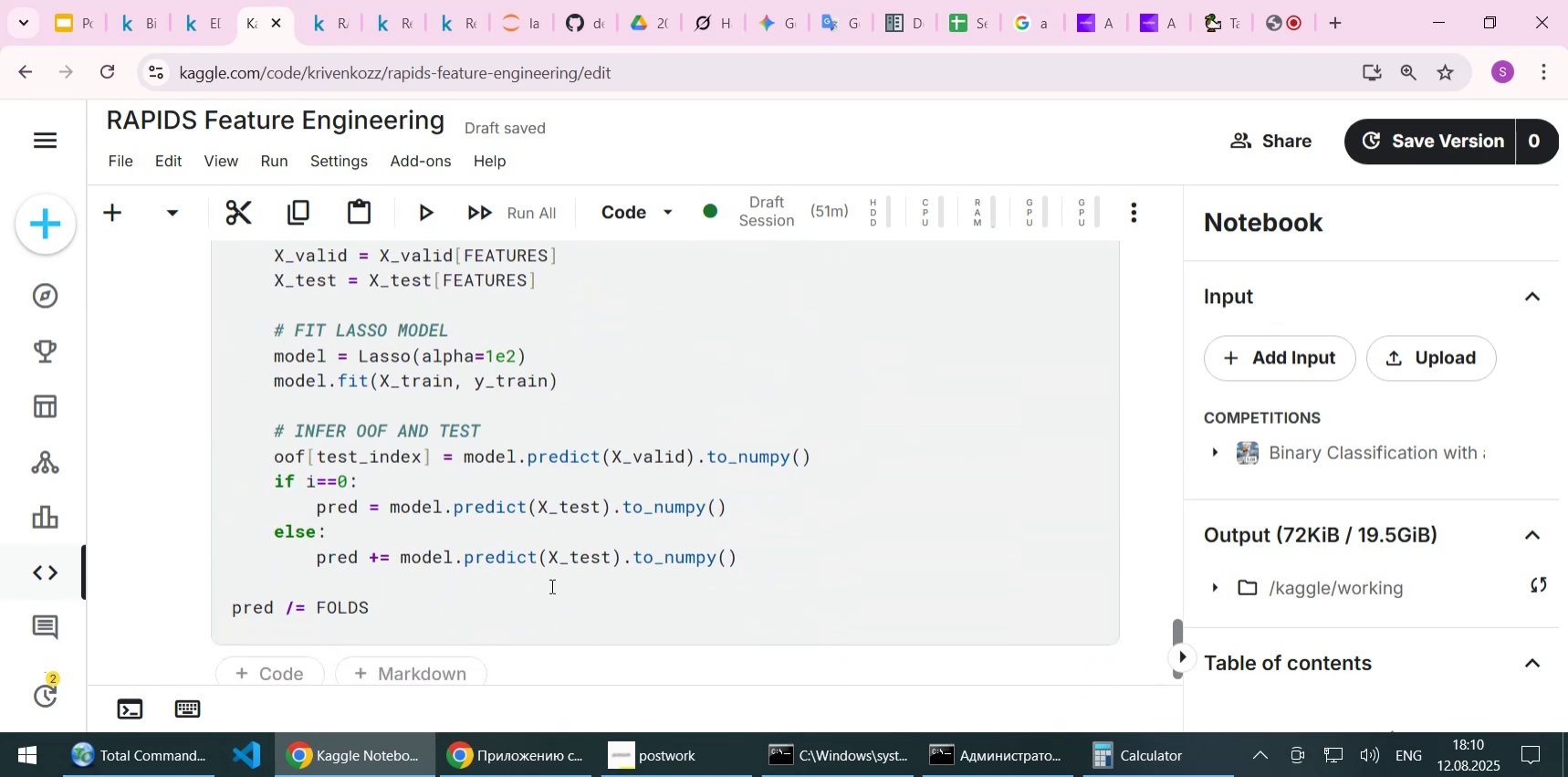 
scroll: coordinate [725, 520], scroll_direction: up, amount: 2.0
 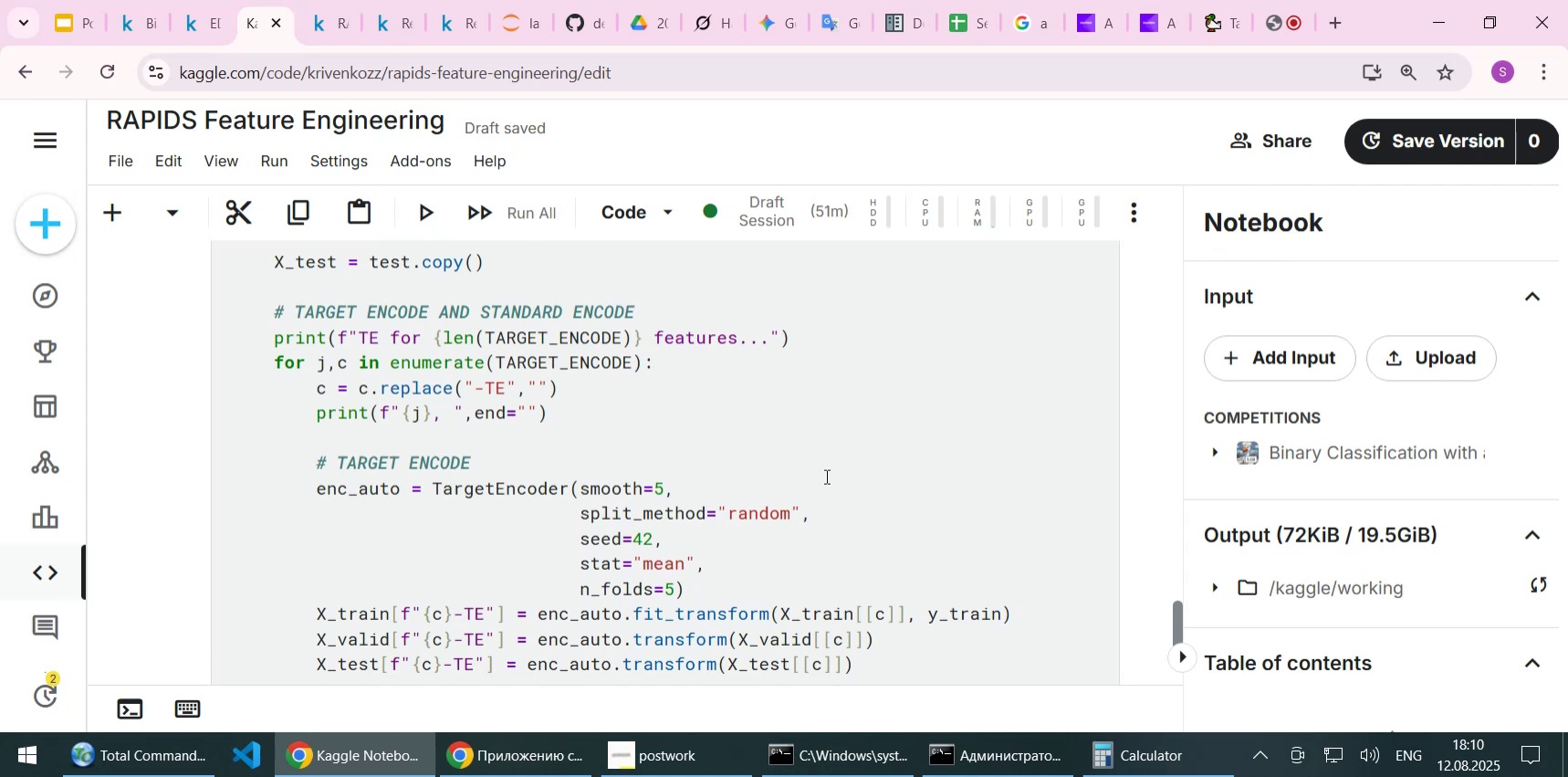 
scroll: coordinate [825, 479], scroll_direction: down, amount: 6.0
 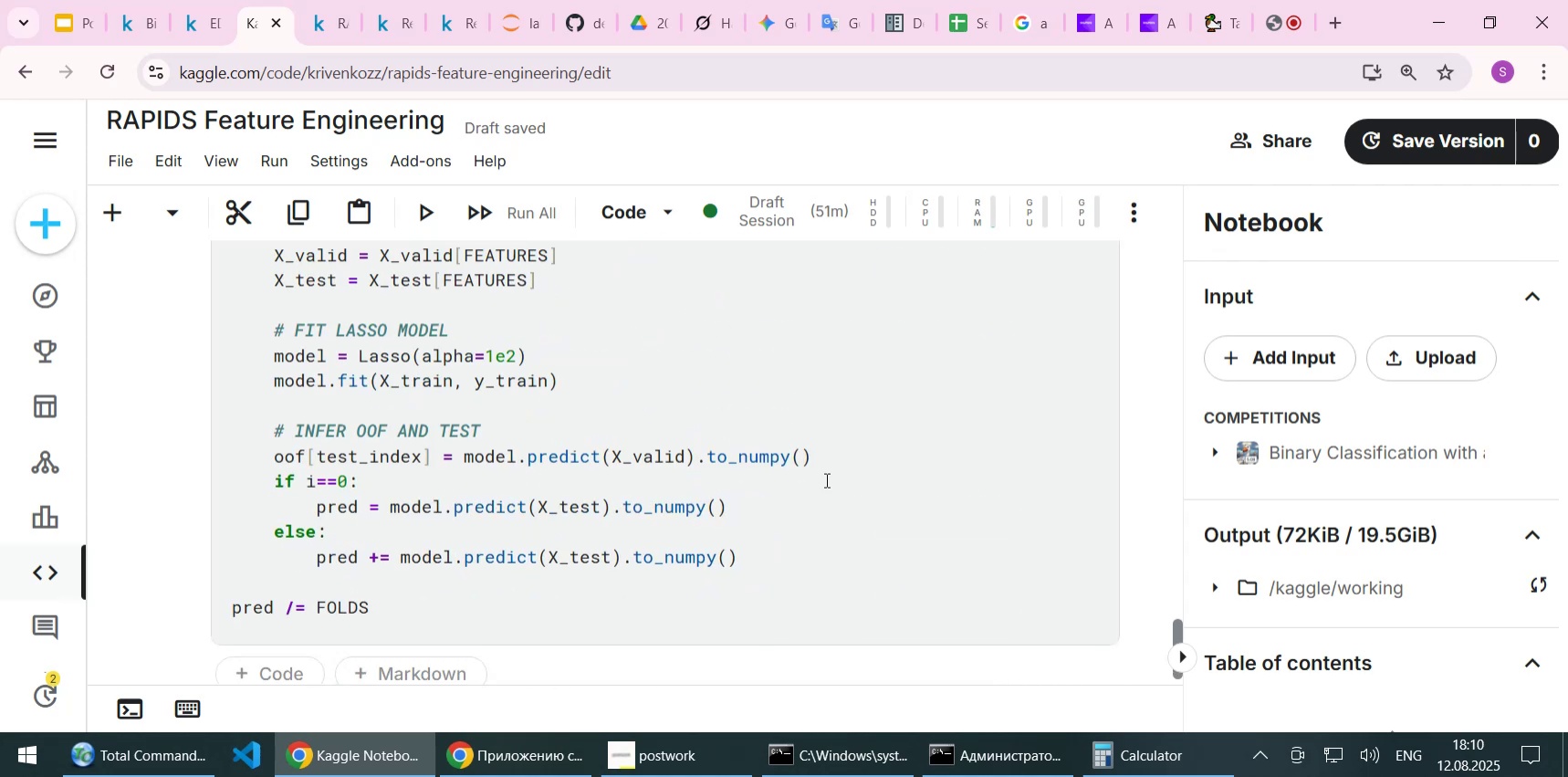 
scroll: coordinate [825, 479], scroll_direction: up, amount: 1.0
 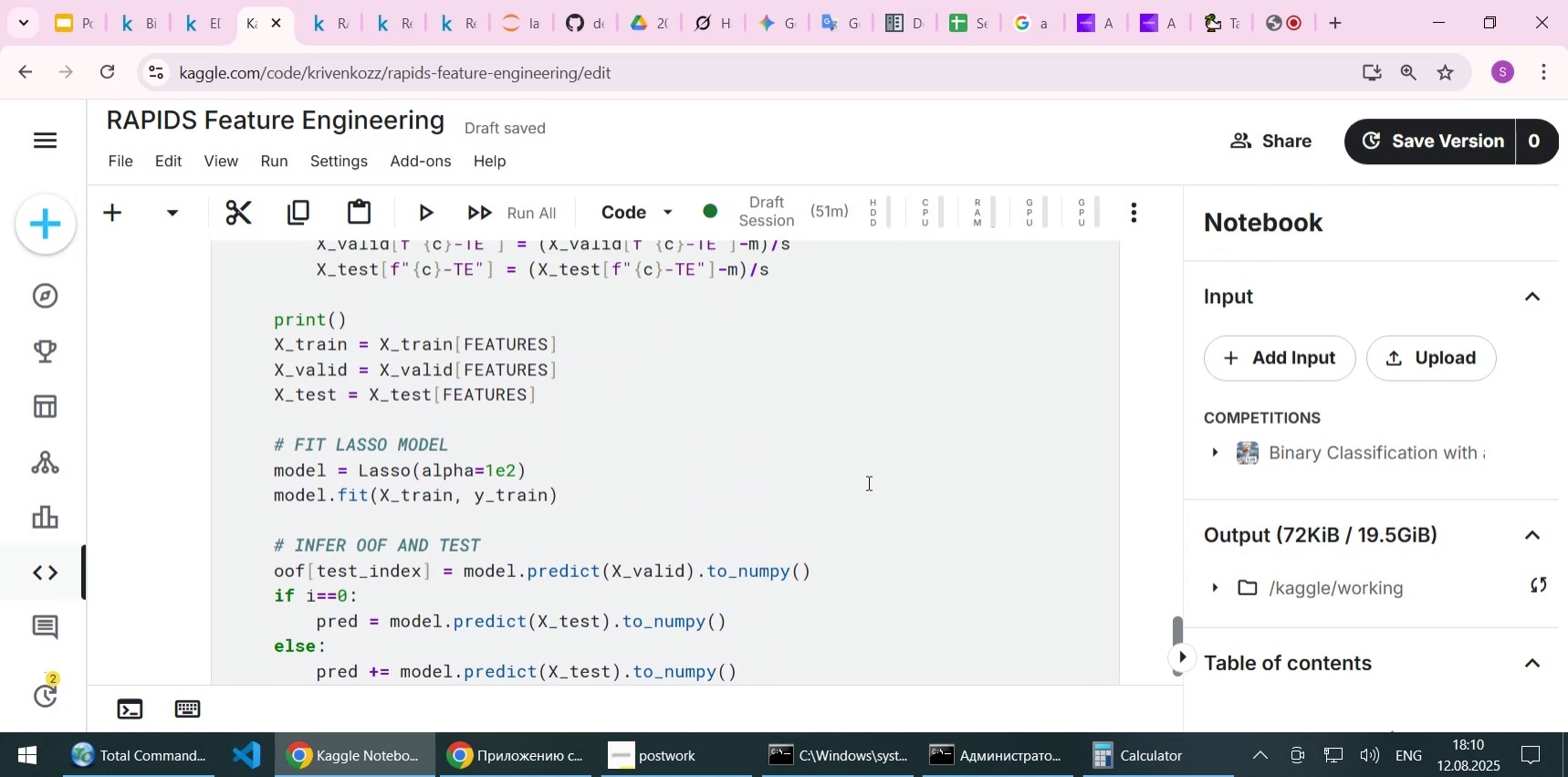 
left_click([873, 482])
 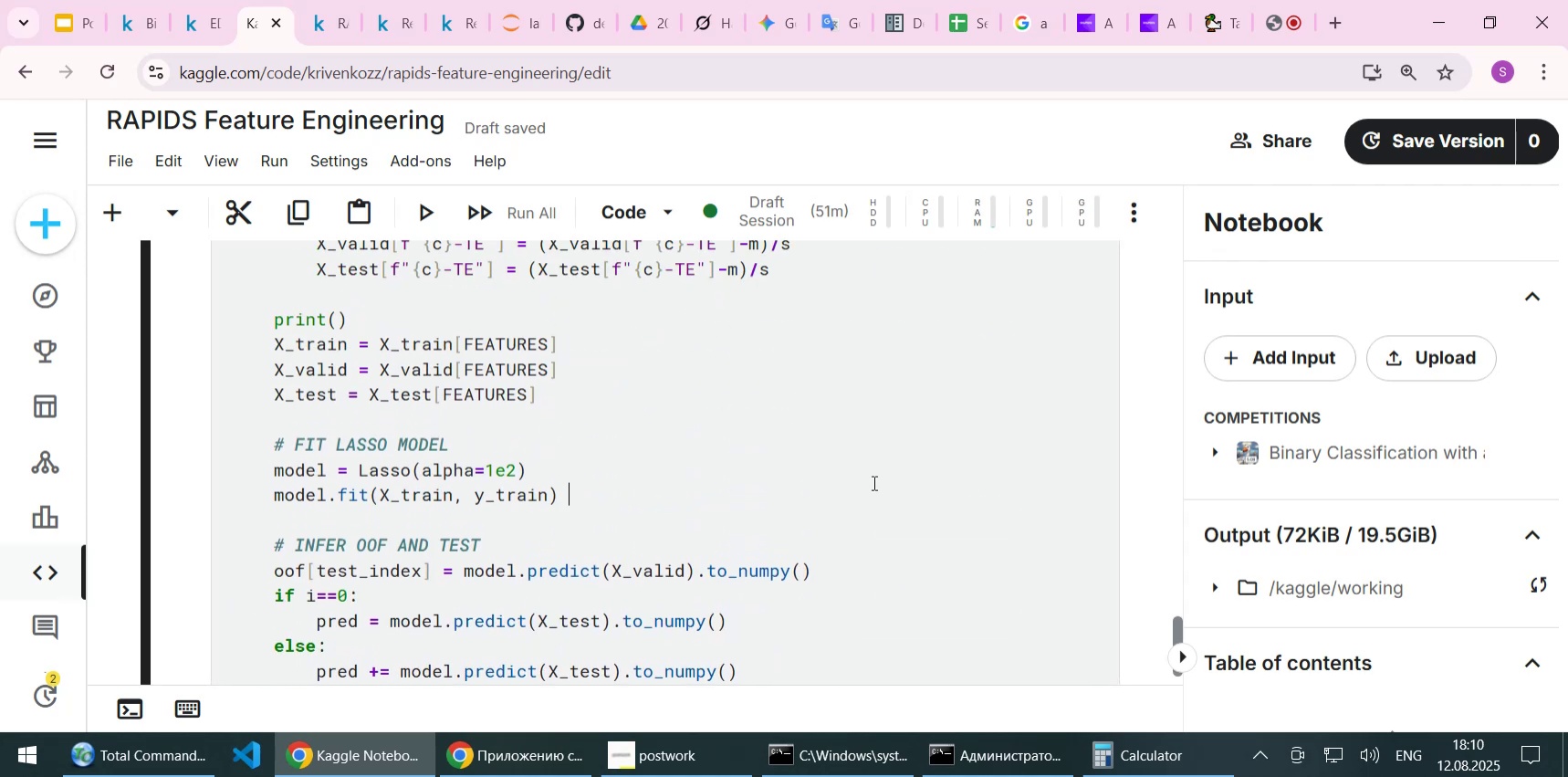 
key(Shift+Enter)
 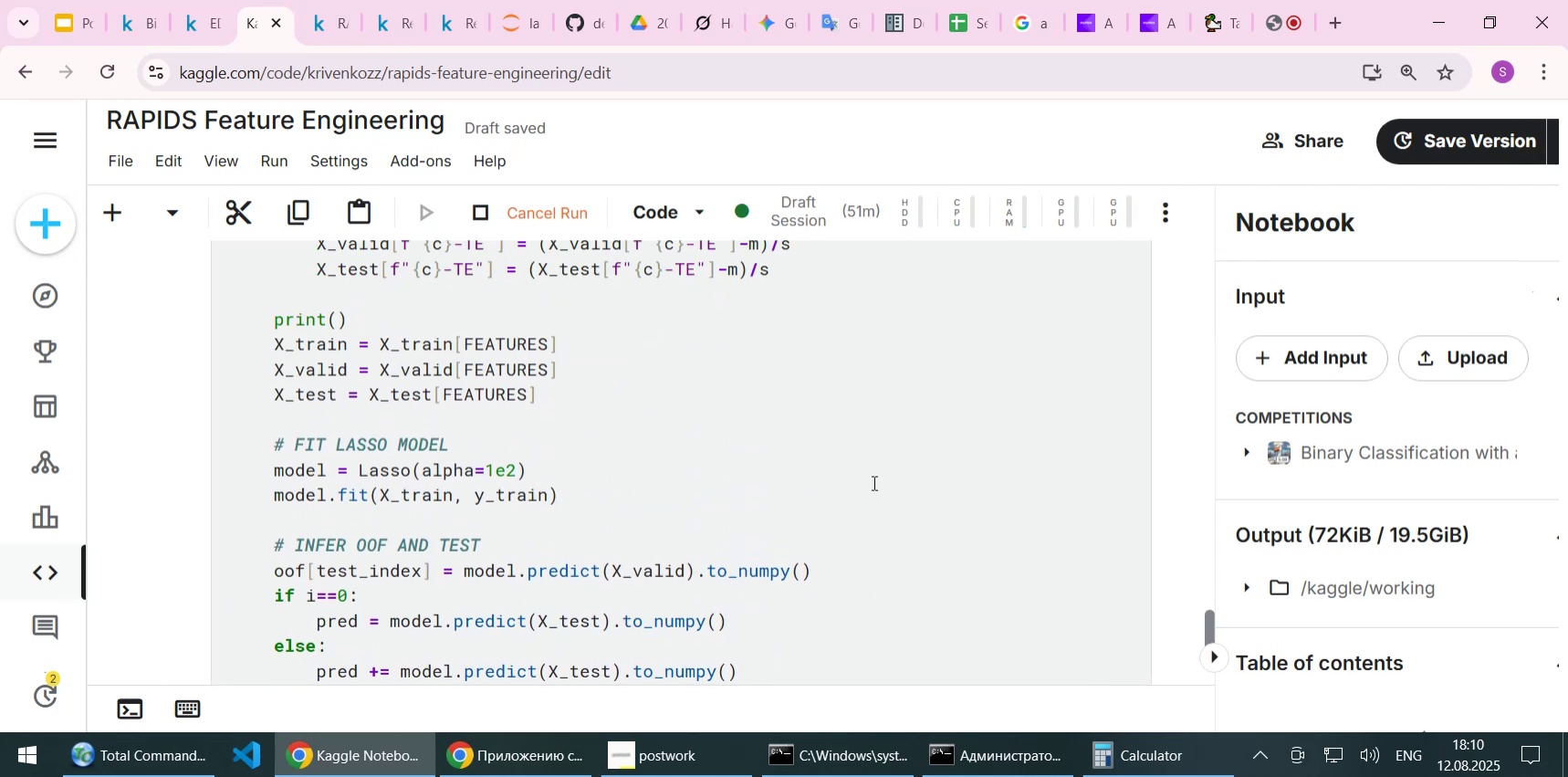 
scroll: coordinate [860, 495], scroll_direction: down, amount: 4.0
 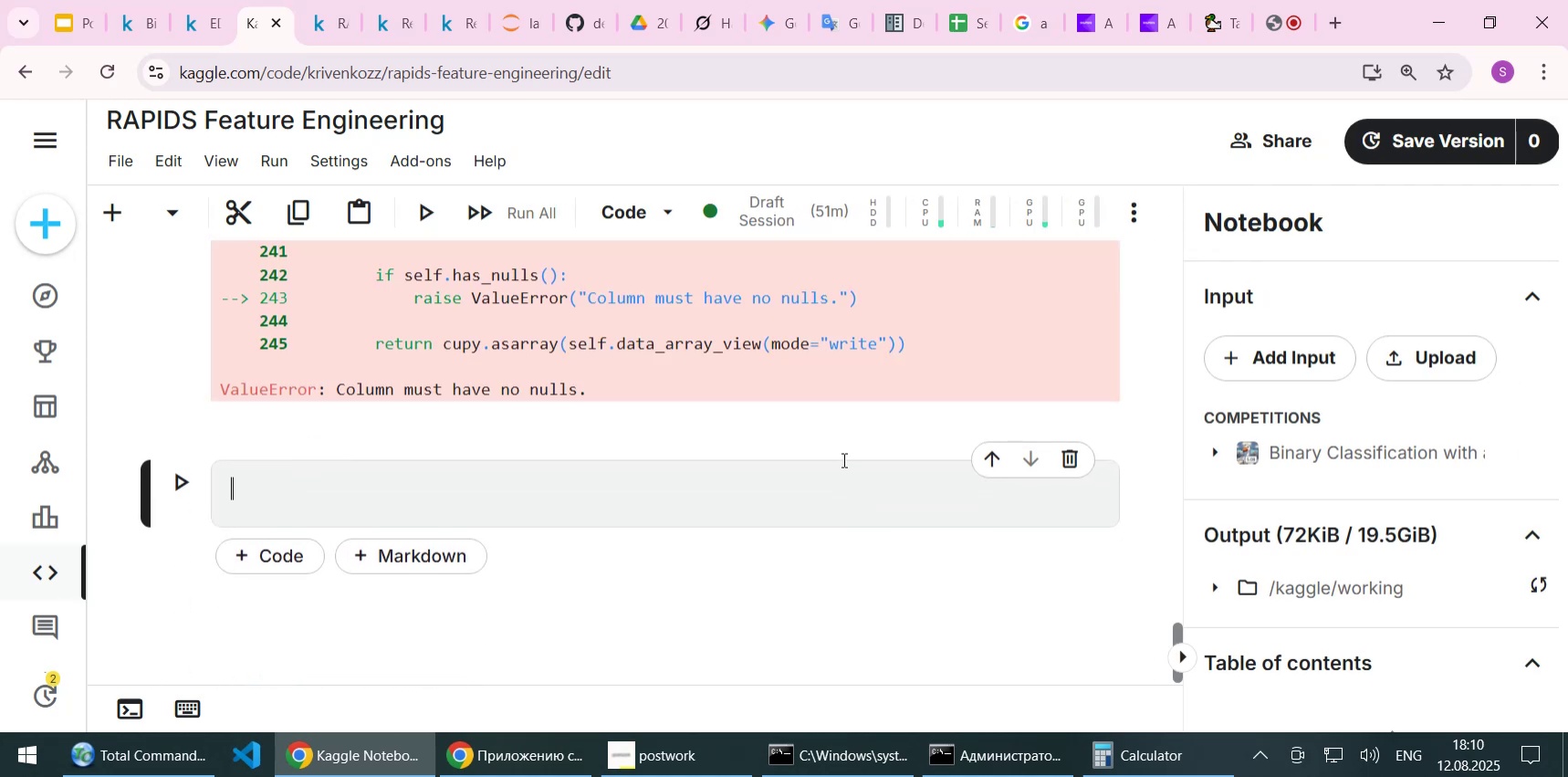 
scroll: coordinate [844, 546], scroll_direction: up, amount: 7.0
 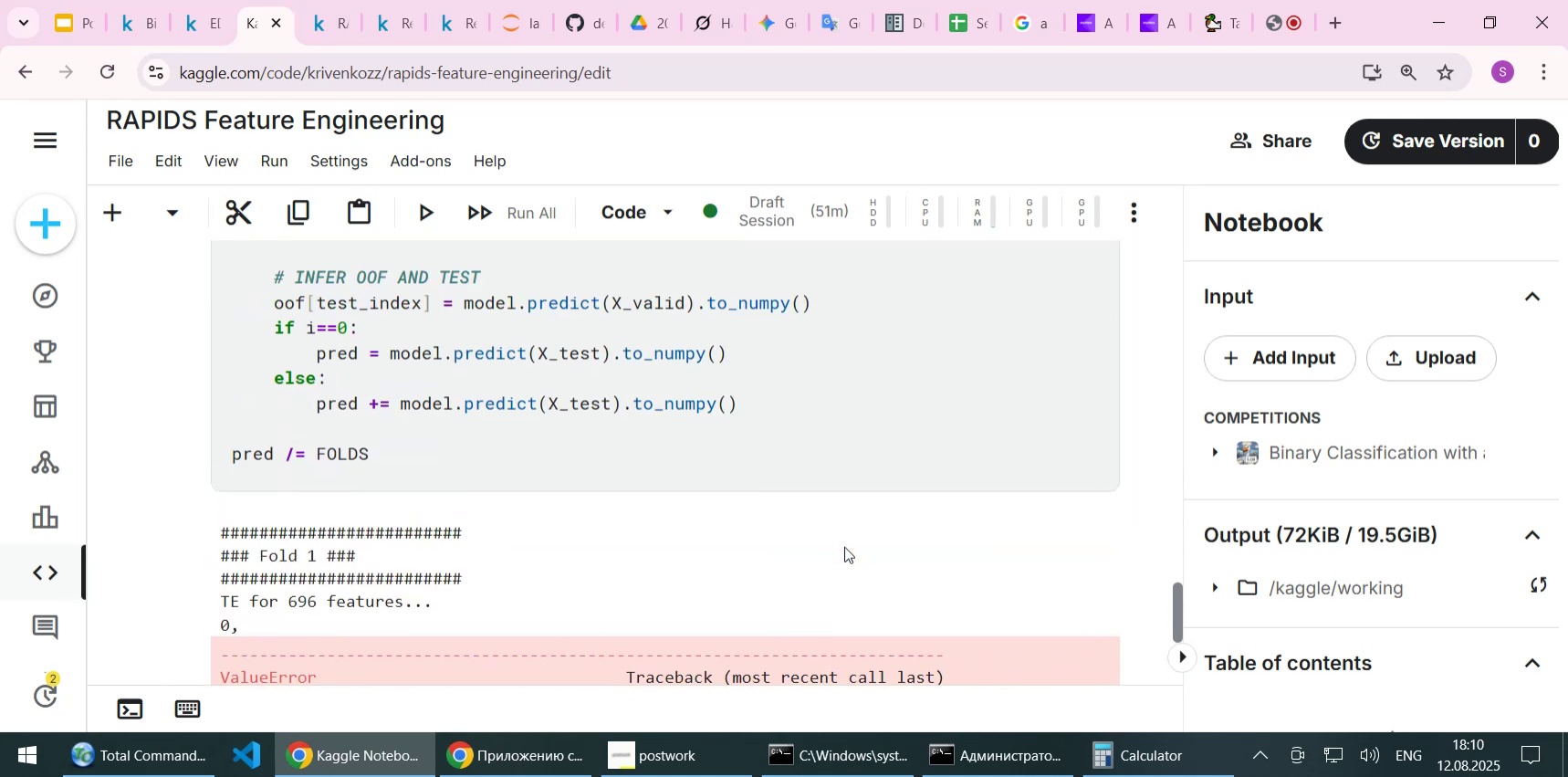 
scroll: coordinate [773, 464], scroll_direction: down, amount: 2.0
 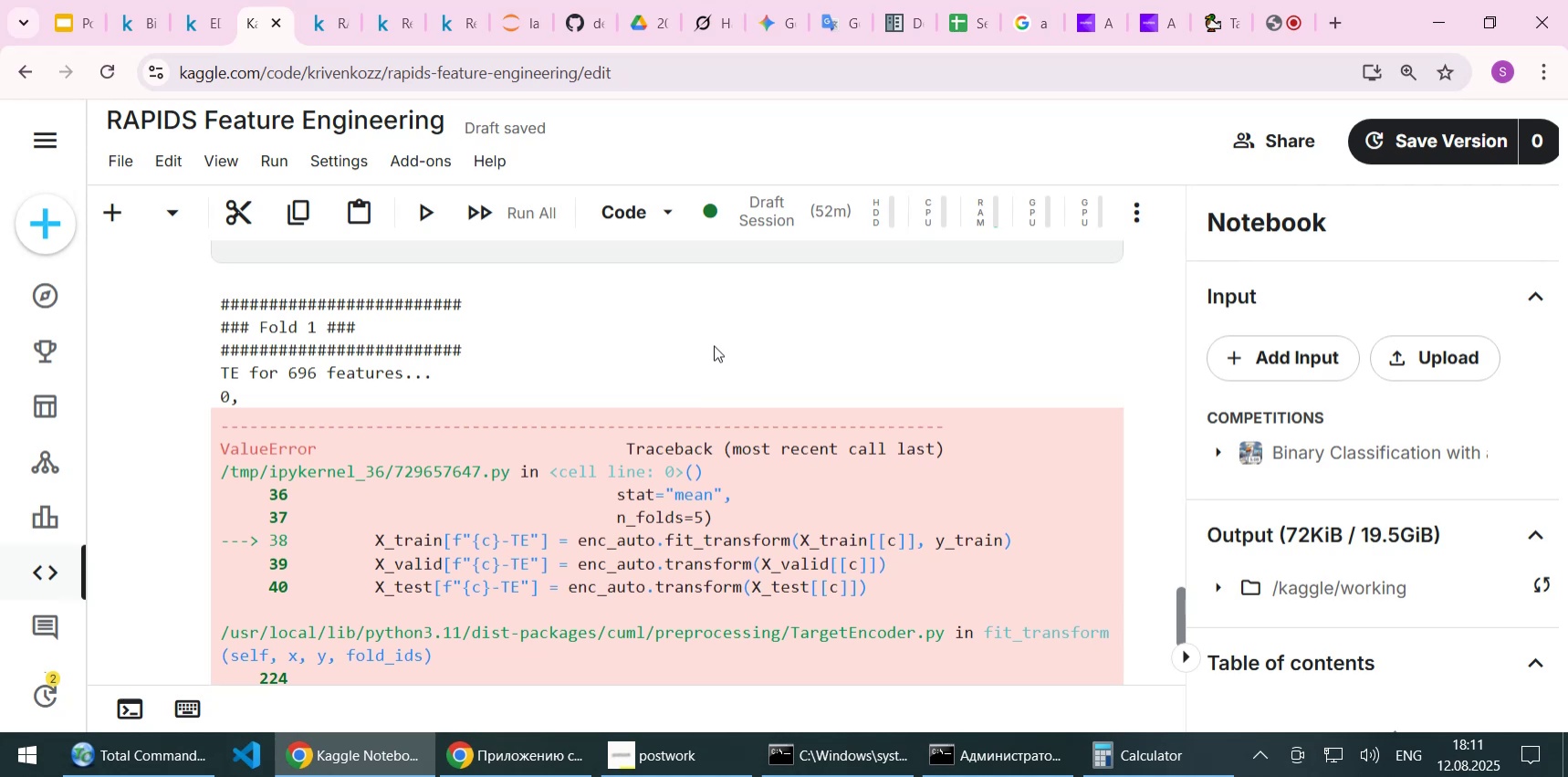 
wait(46.57)
 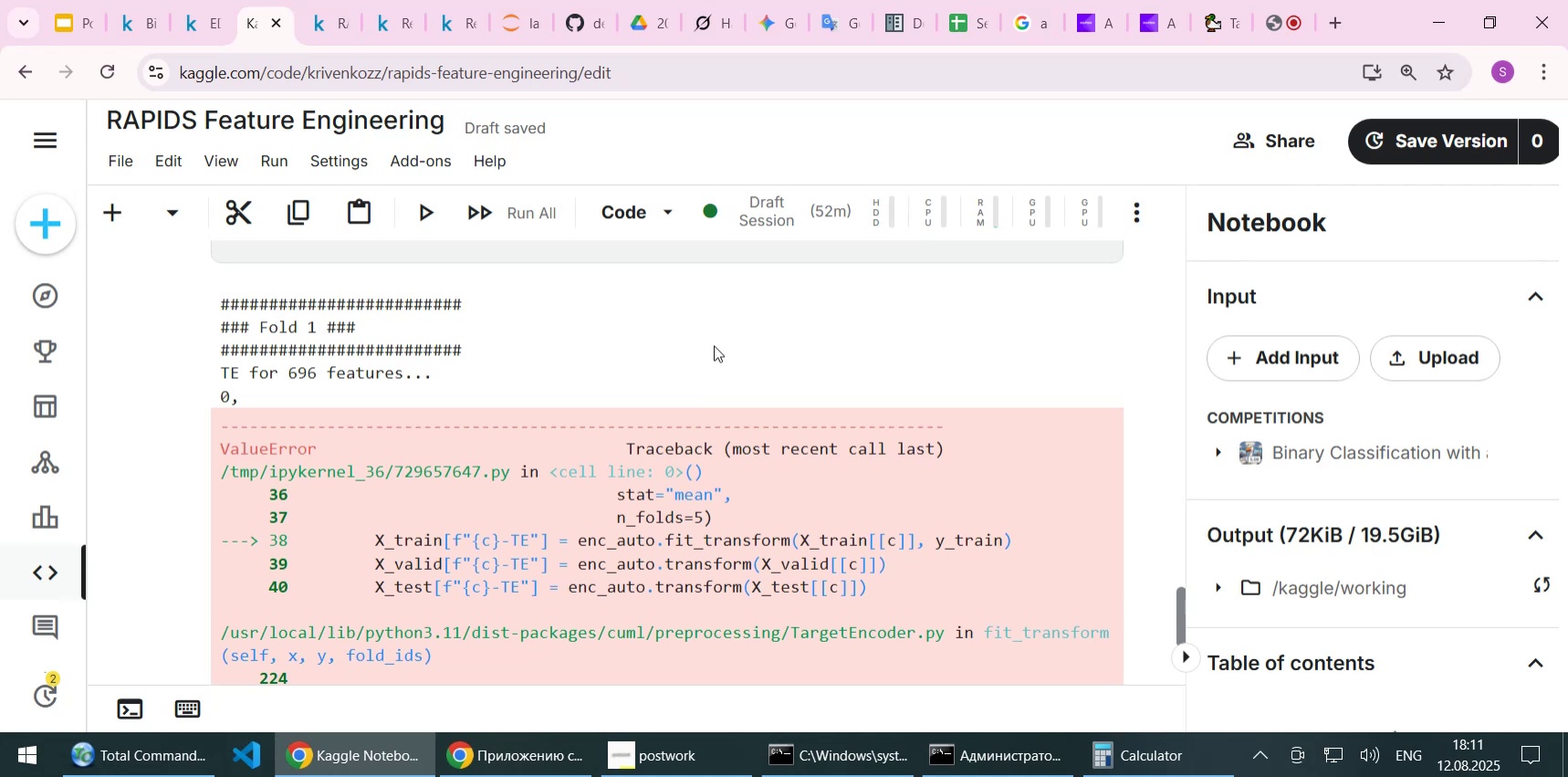 
key(ArrowDown)
 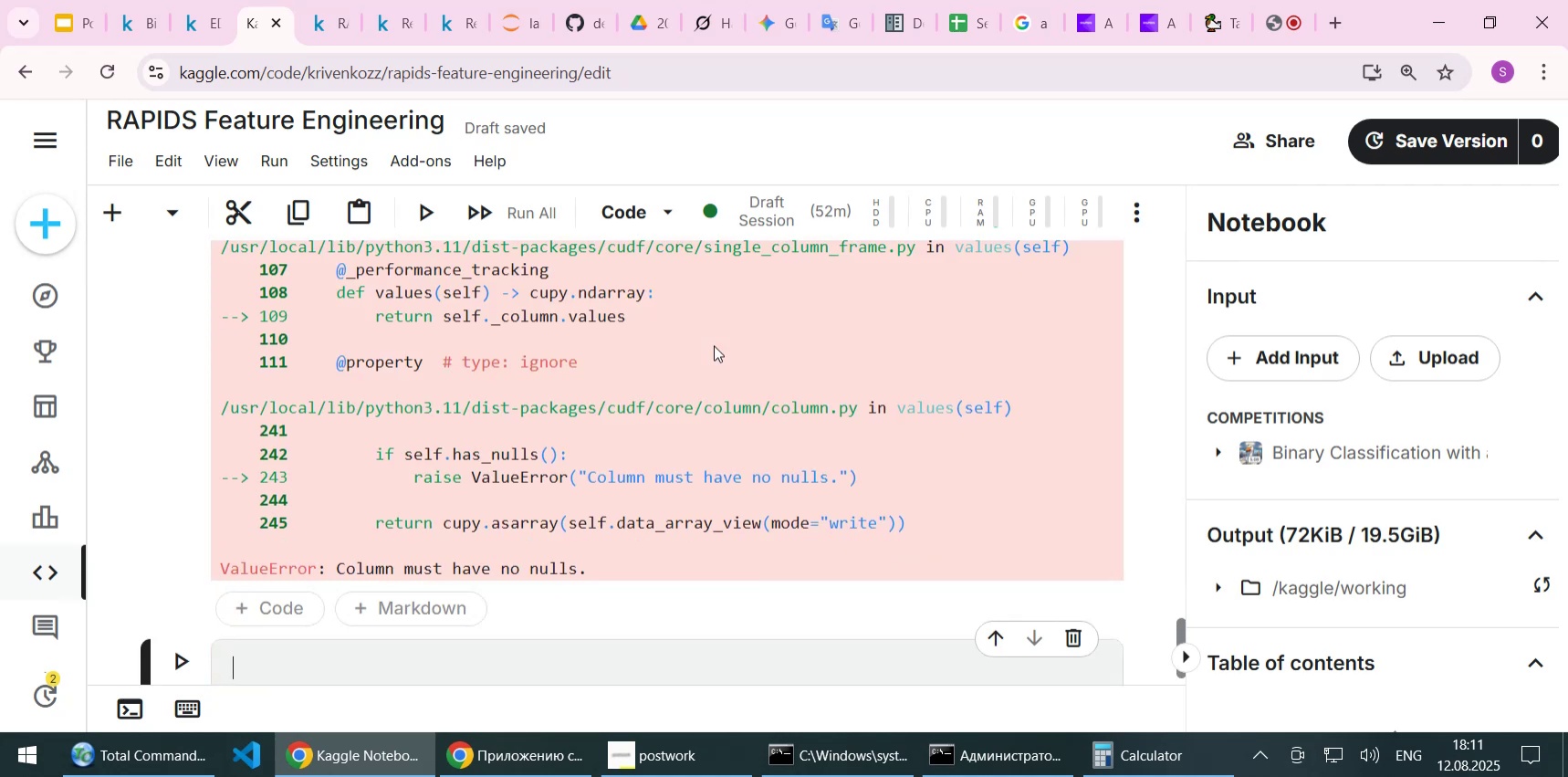 
scroll: coordinate [695, 398], scroll_direction: up, amount: 3.0
 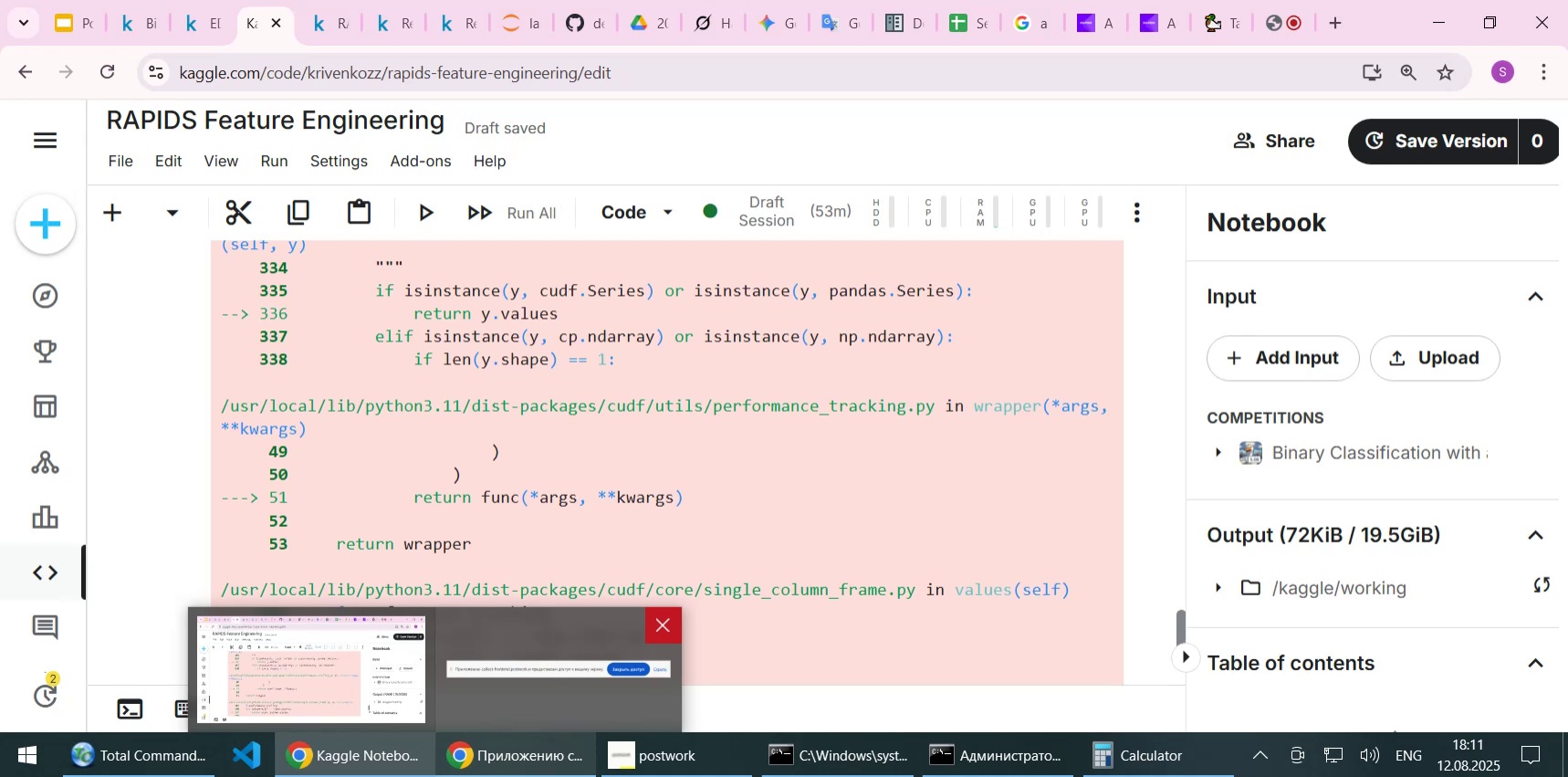 
wait(45.7)
 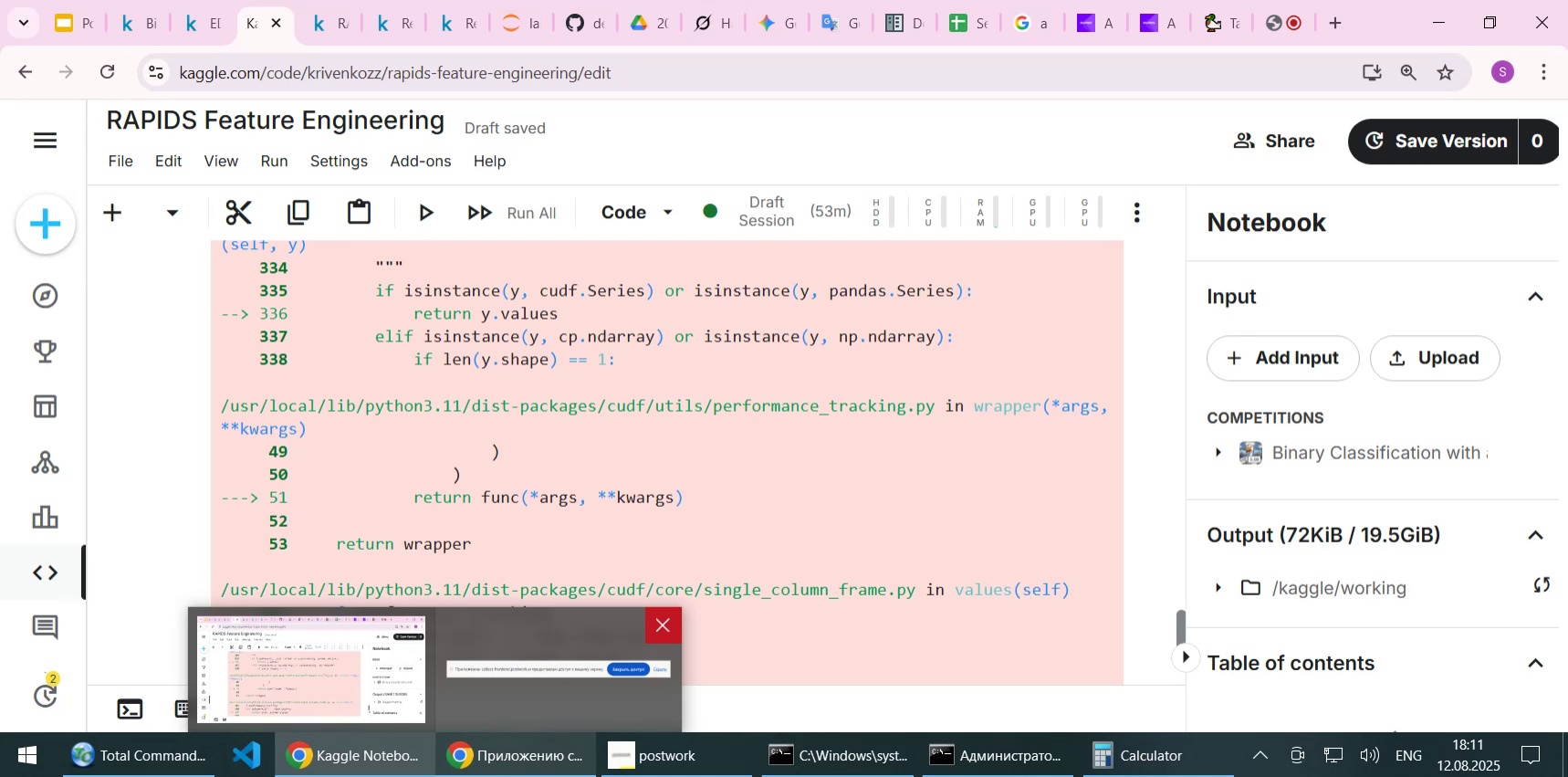 
left_click([772, 537])
 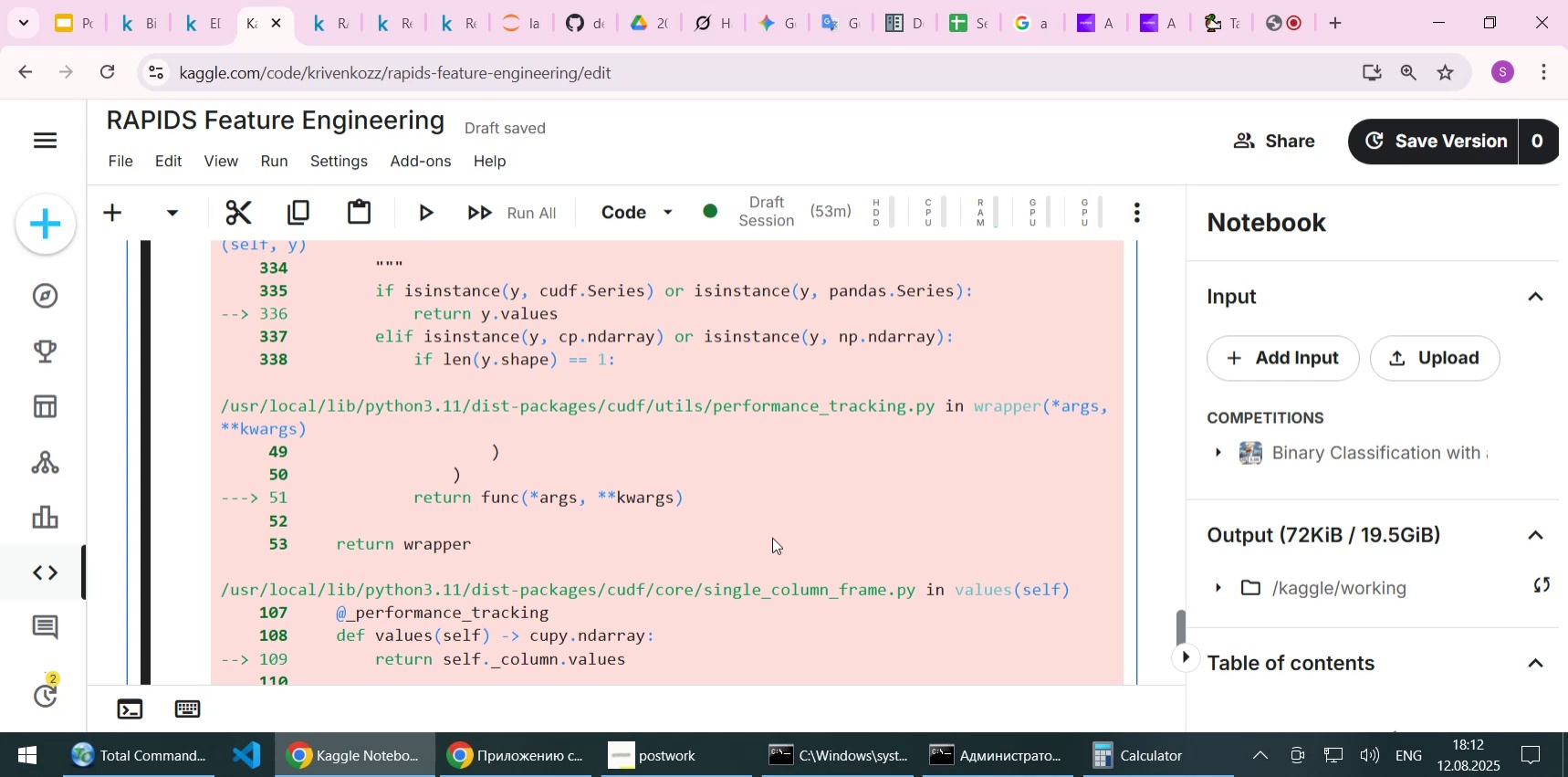 
wait(22.9)
 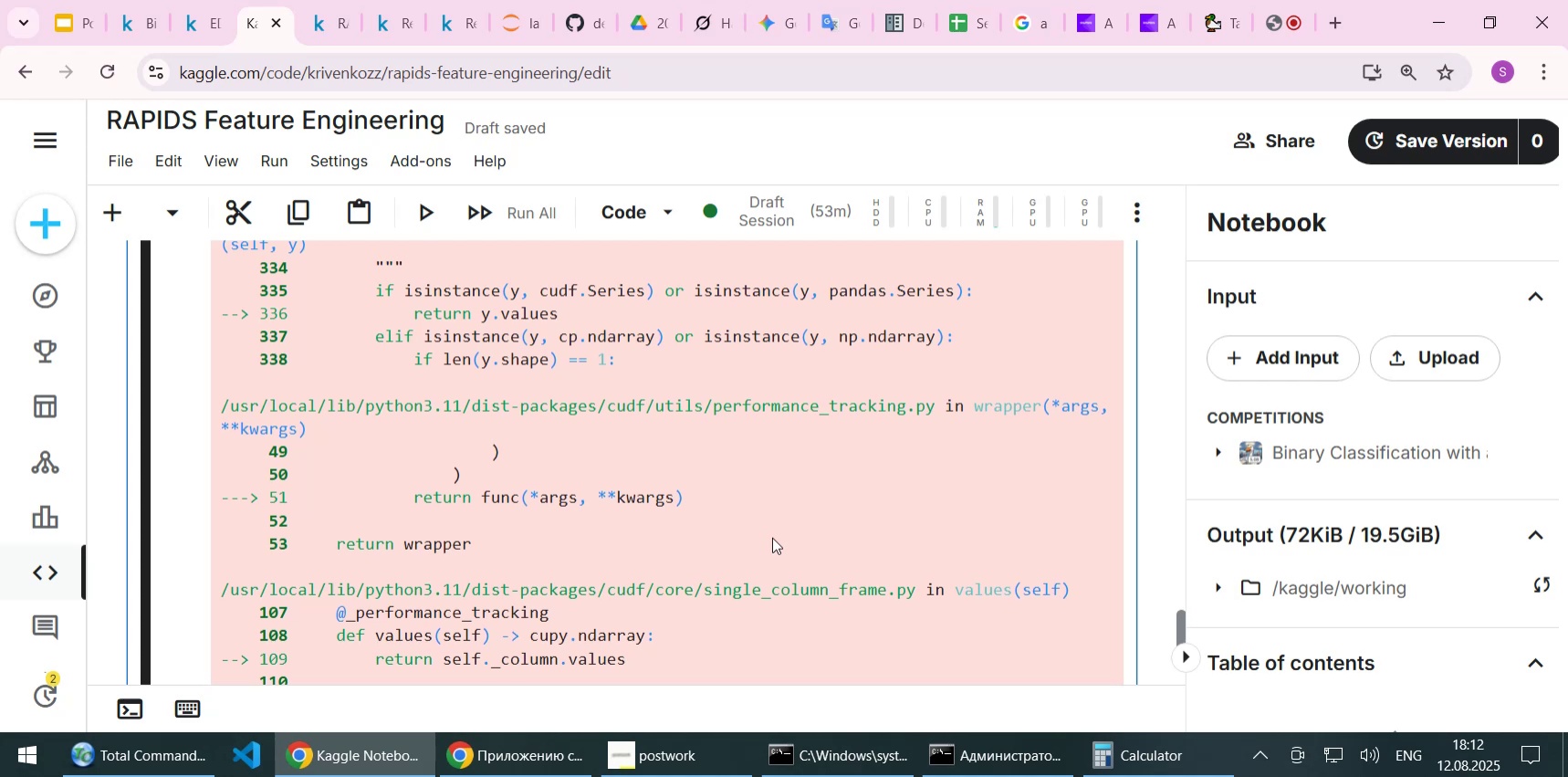 
left_click([795, 488])
 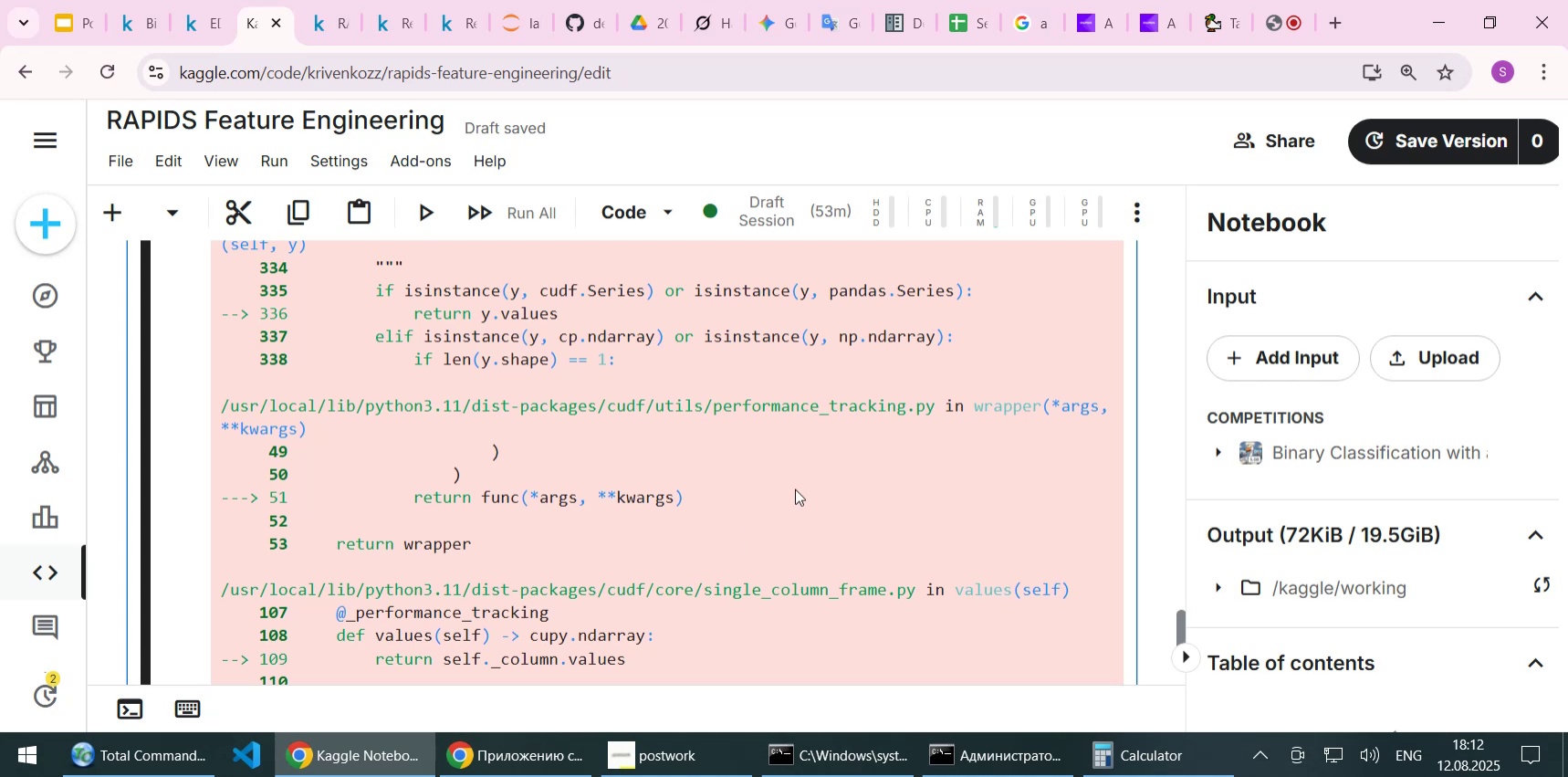 
scroll: coordinate [795, 488], scroll_direction: down, amount: 3.0
 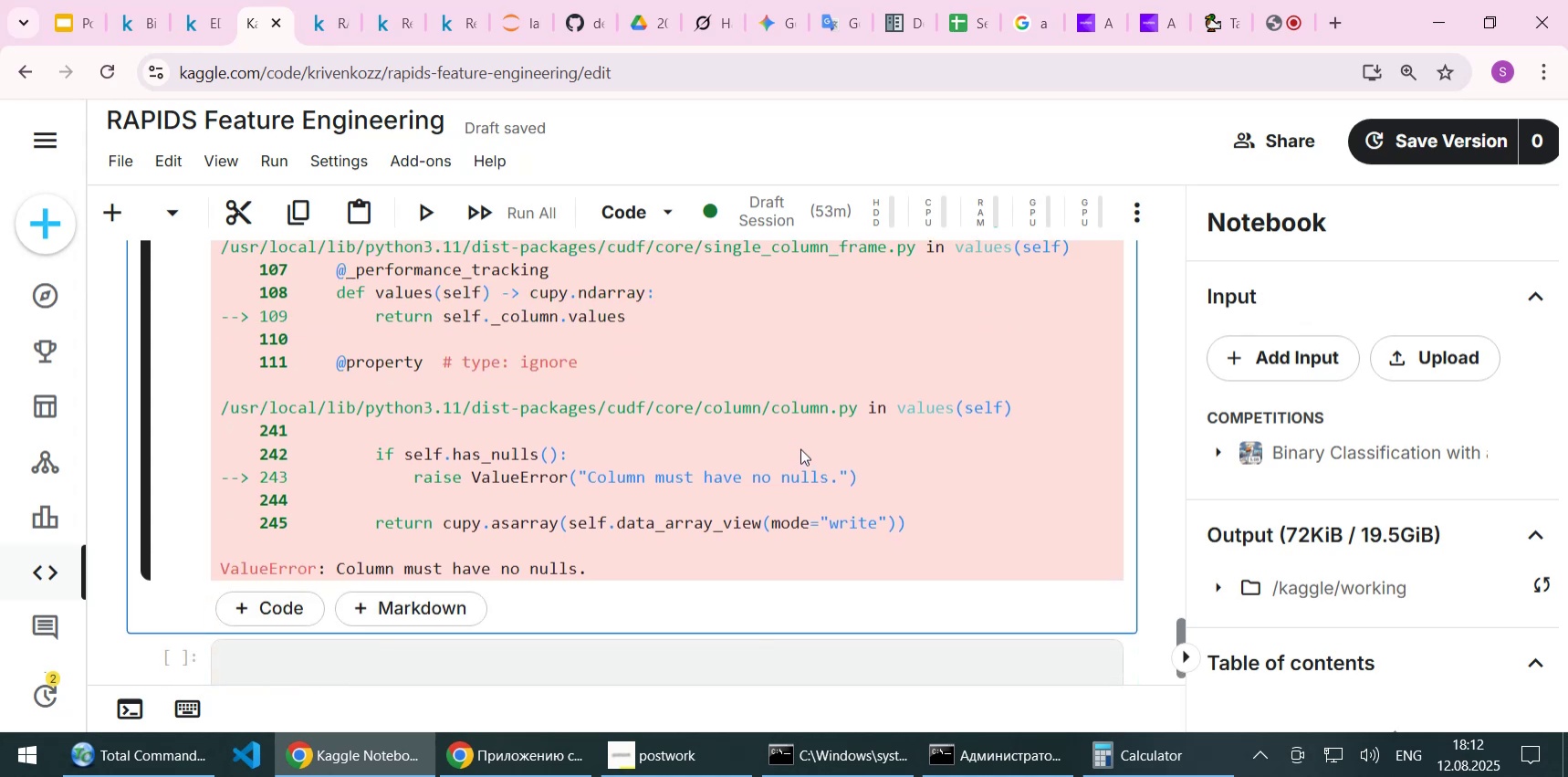 
scroll: coordinate [800, 449], scroll_direction: up, amount: 12.0
 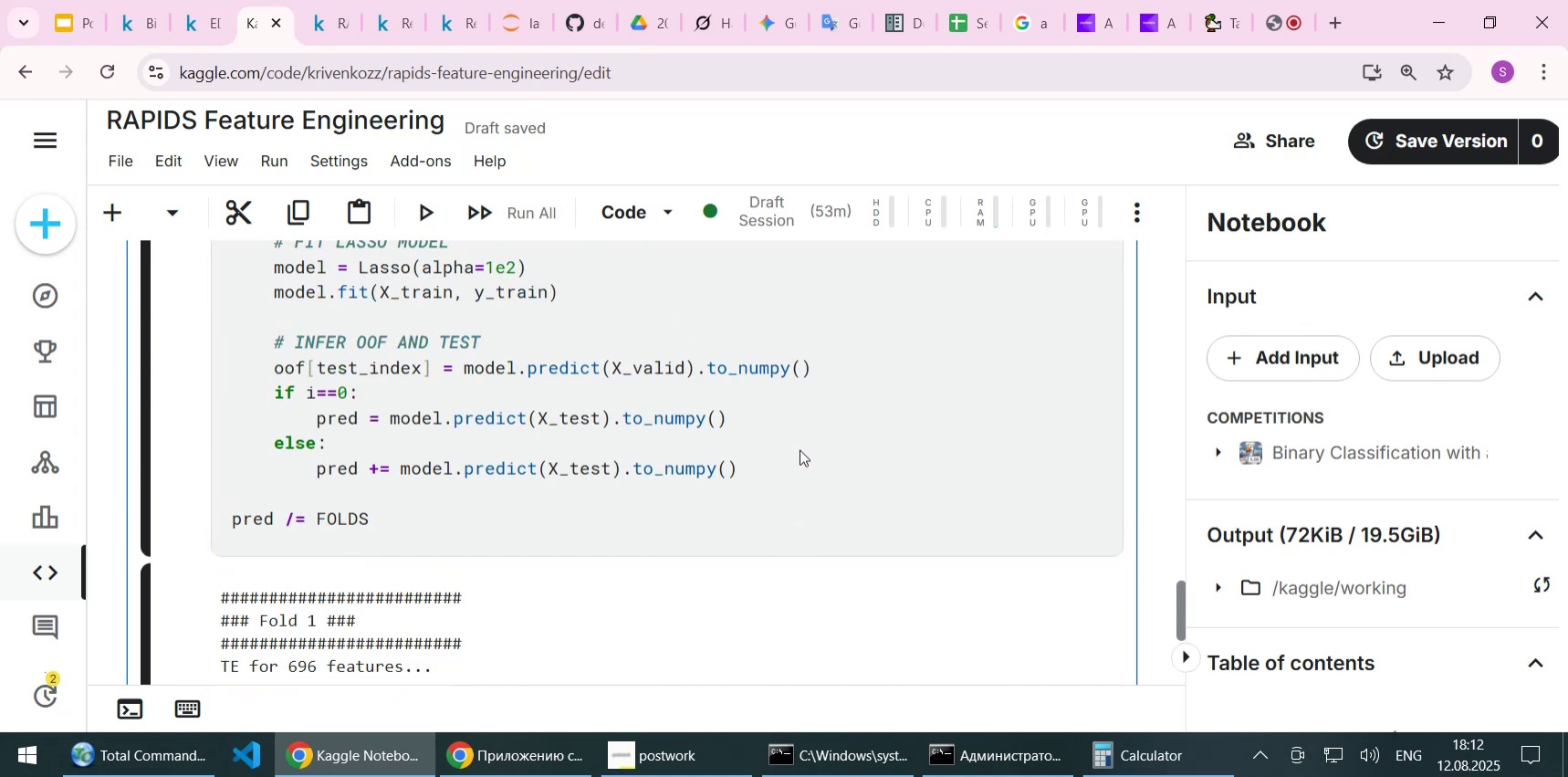 
scroll: coordinate [800, 449], scroll_direction: down, amount: 2.0
 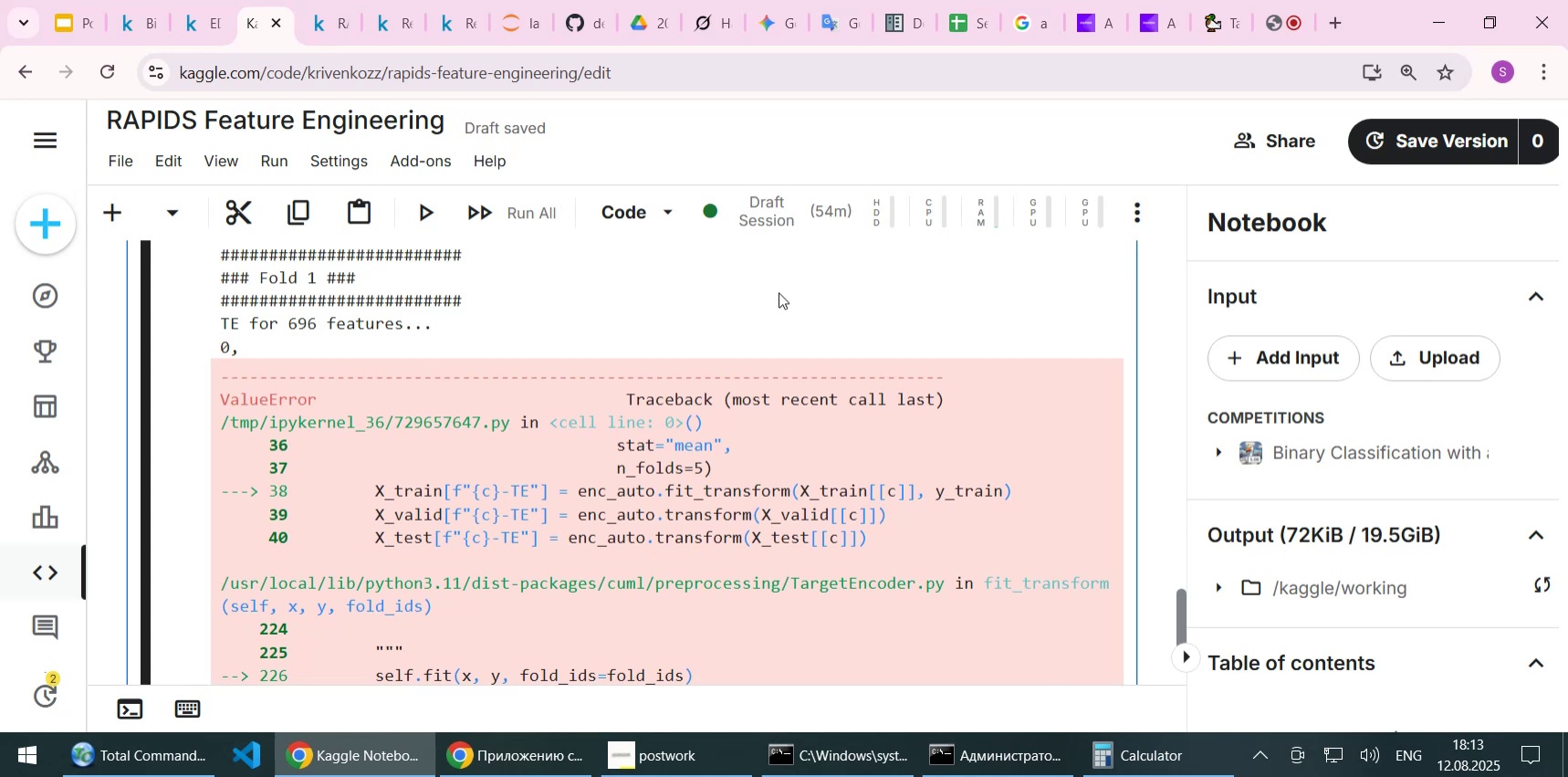 
wait(38.96)
 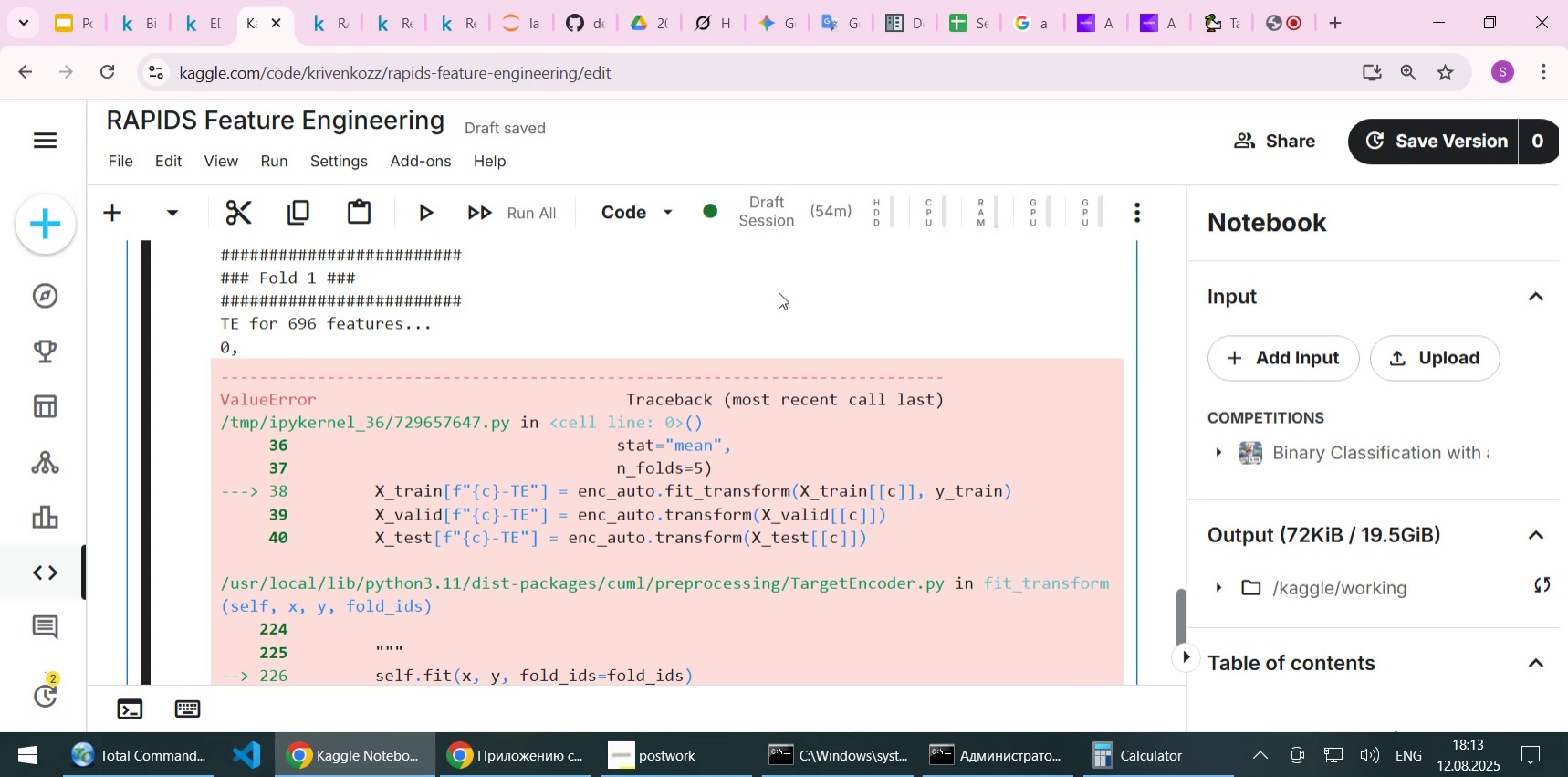 
scroll: coordinate [768, 353], scroll_direction: down, amount: 1.0
 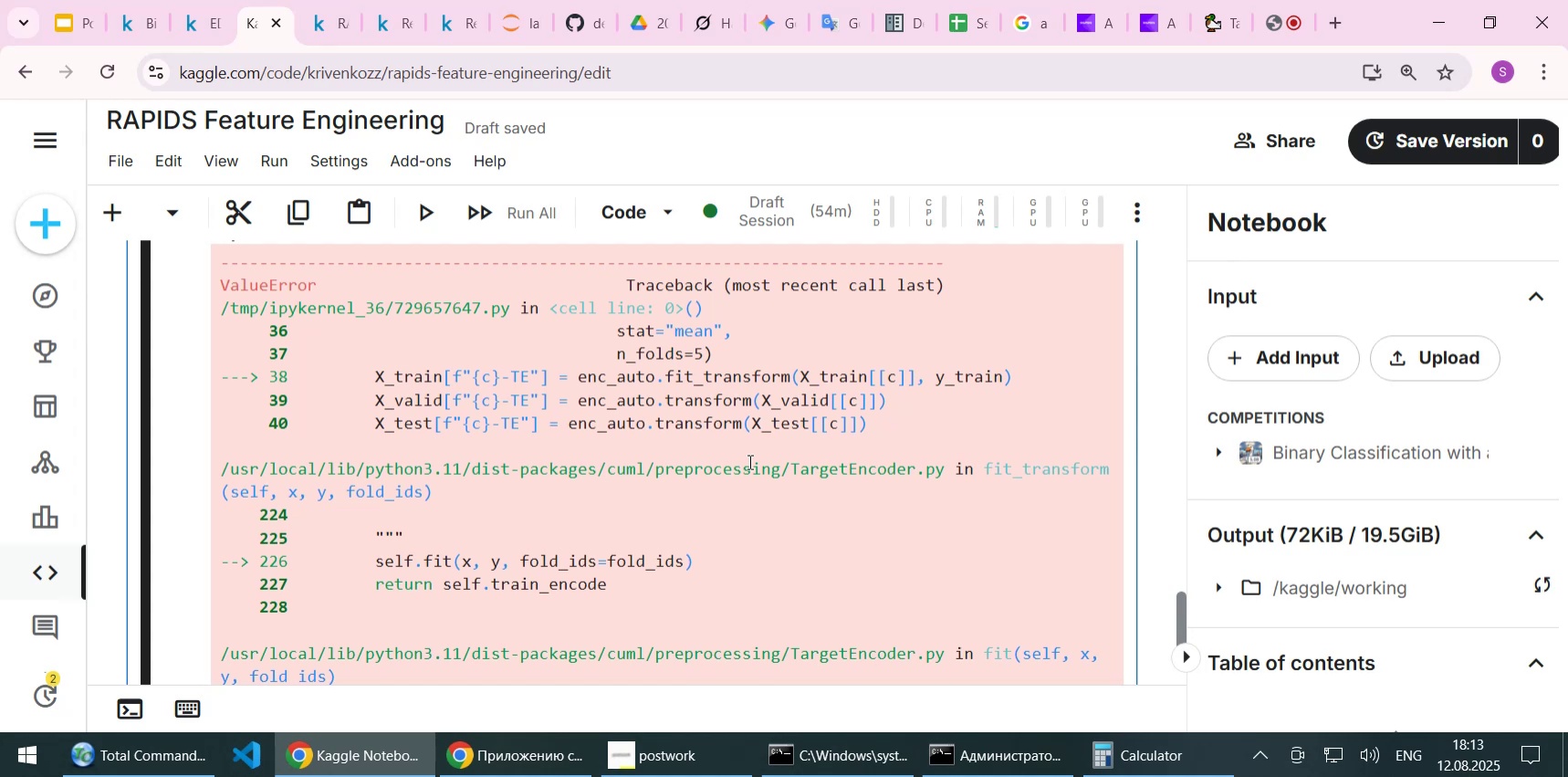 
wait(10.74)
 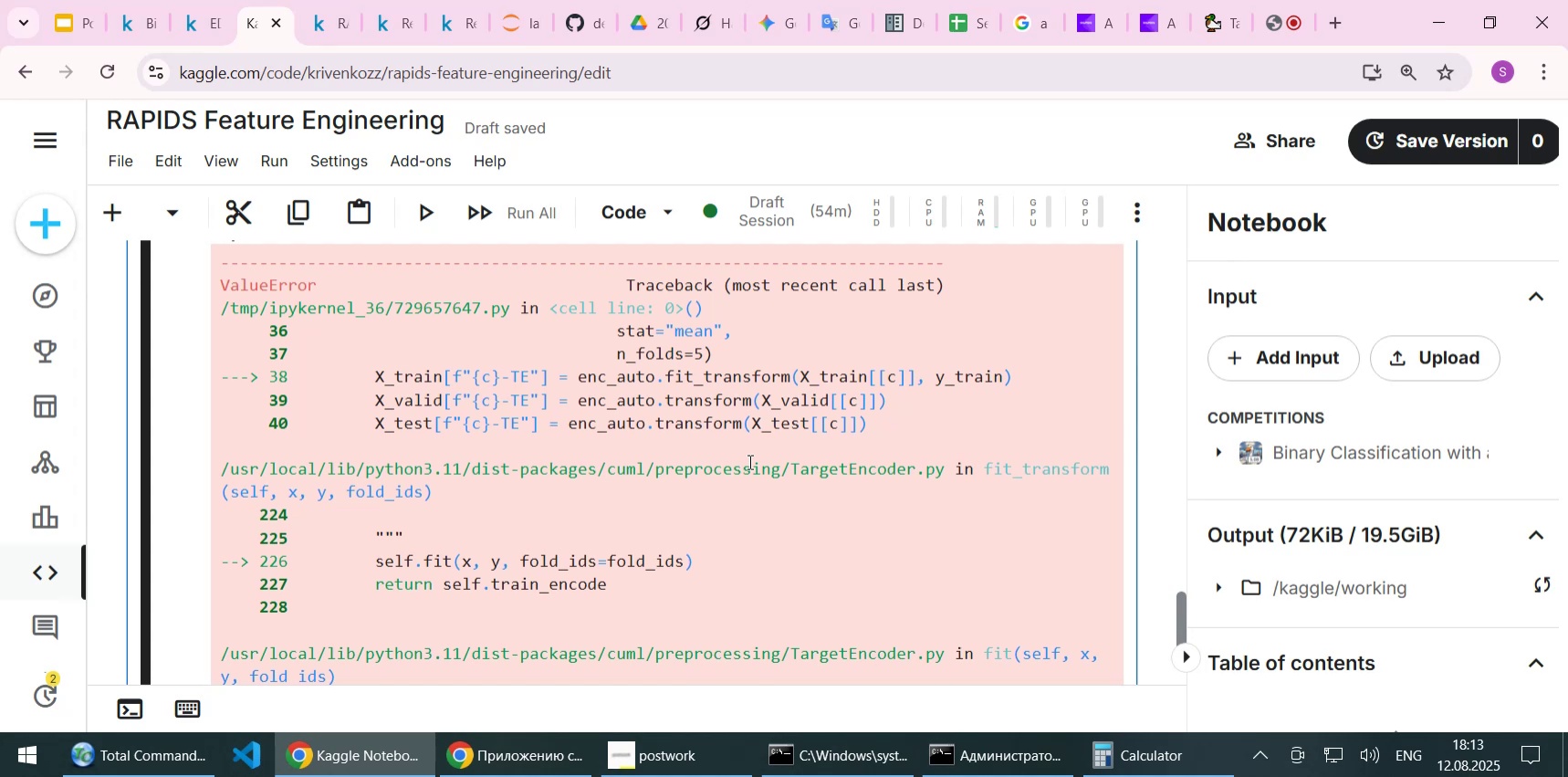 
left_click([1274, 22])
 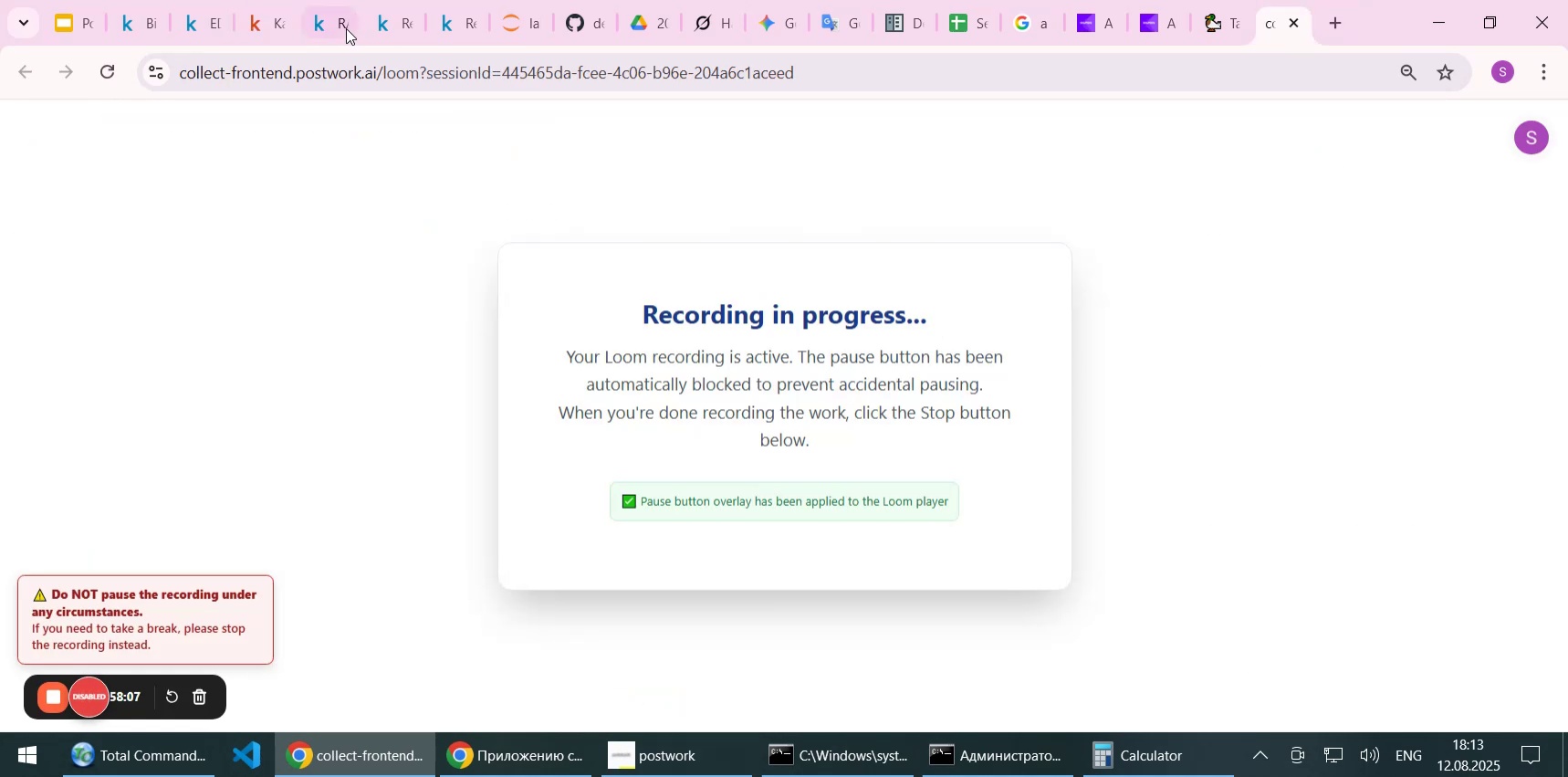 
left_click([255, 29])
 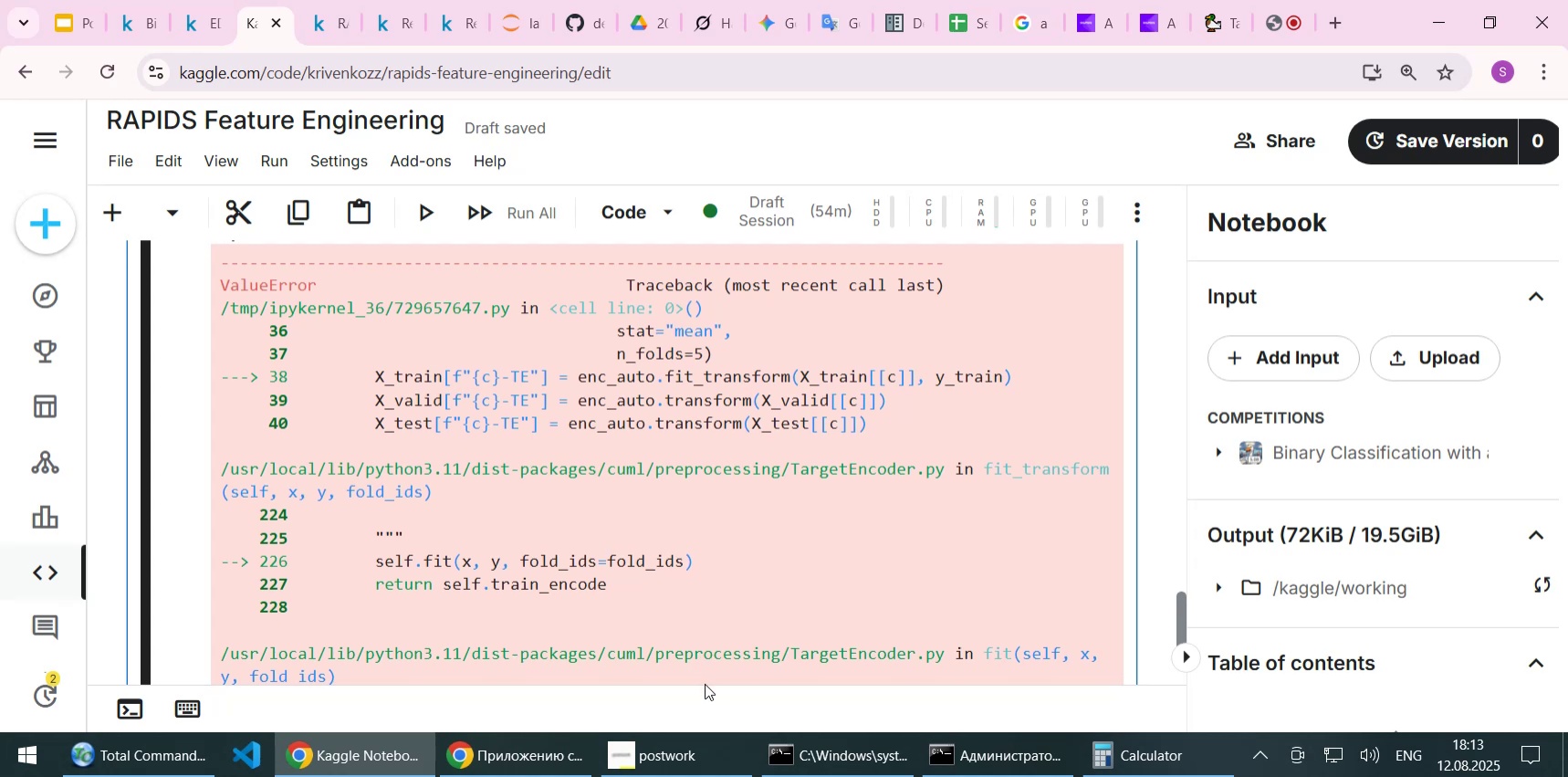 
left_click([691, 740])
 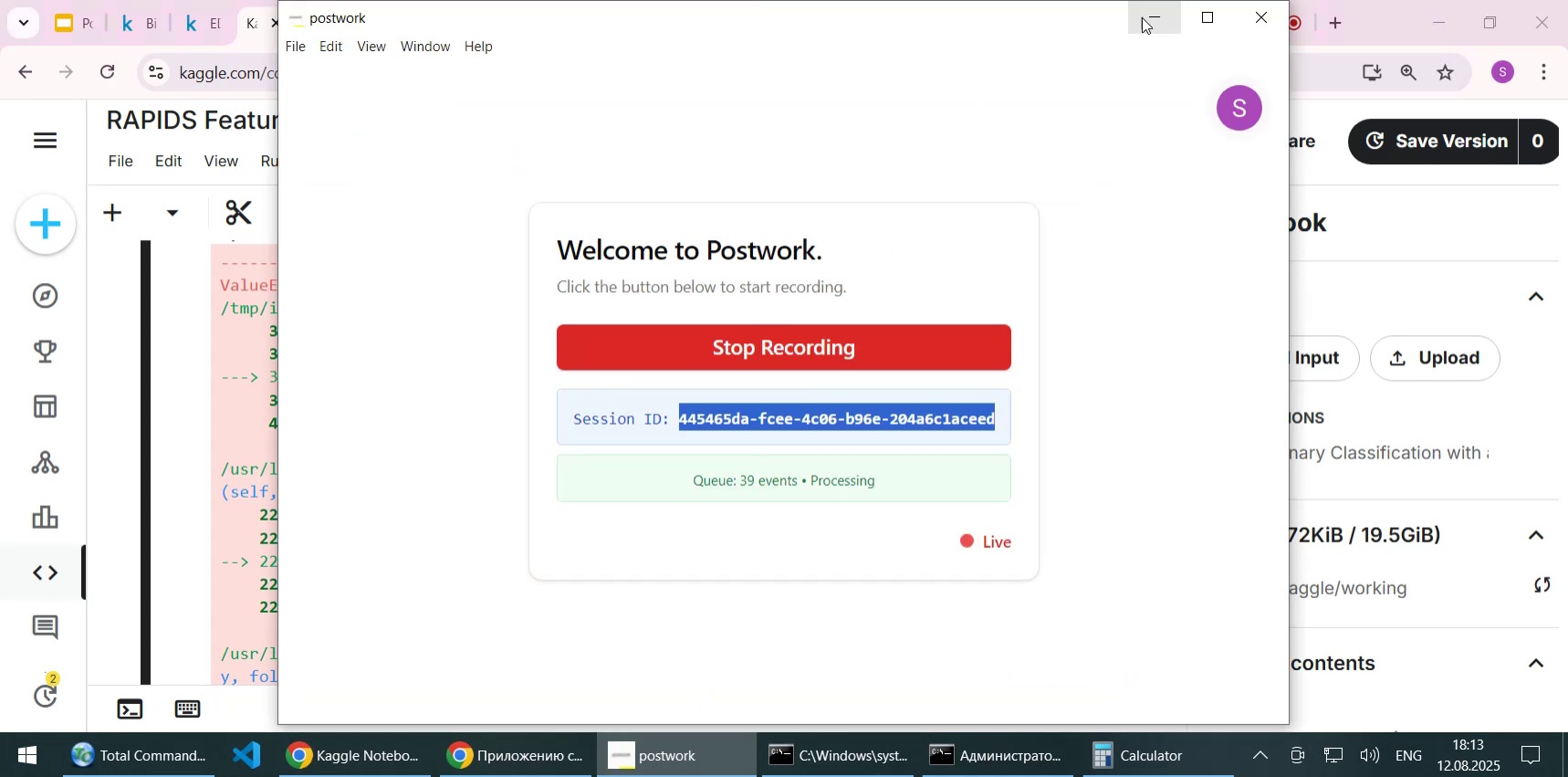 
left_click([1148, 17])
 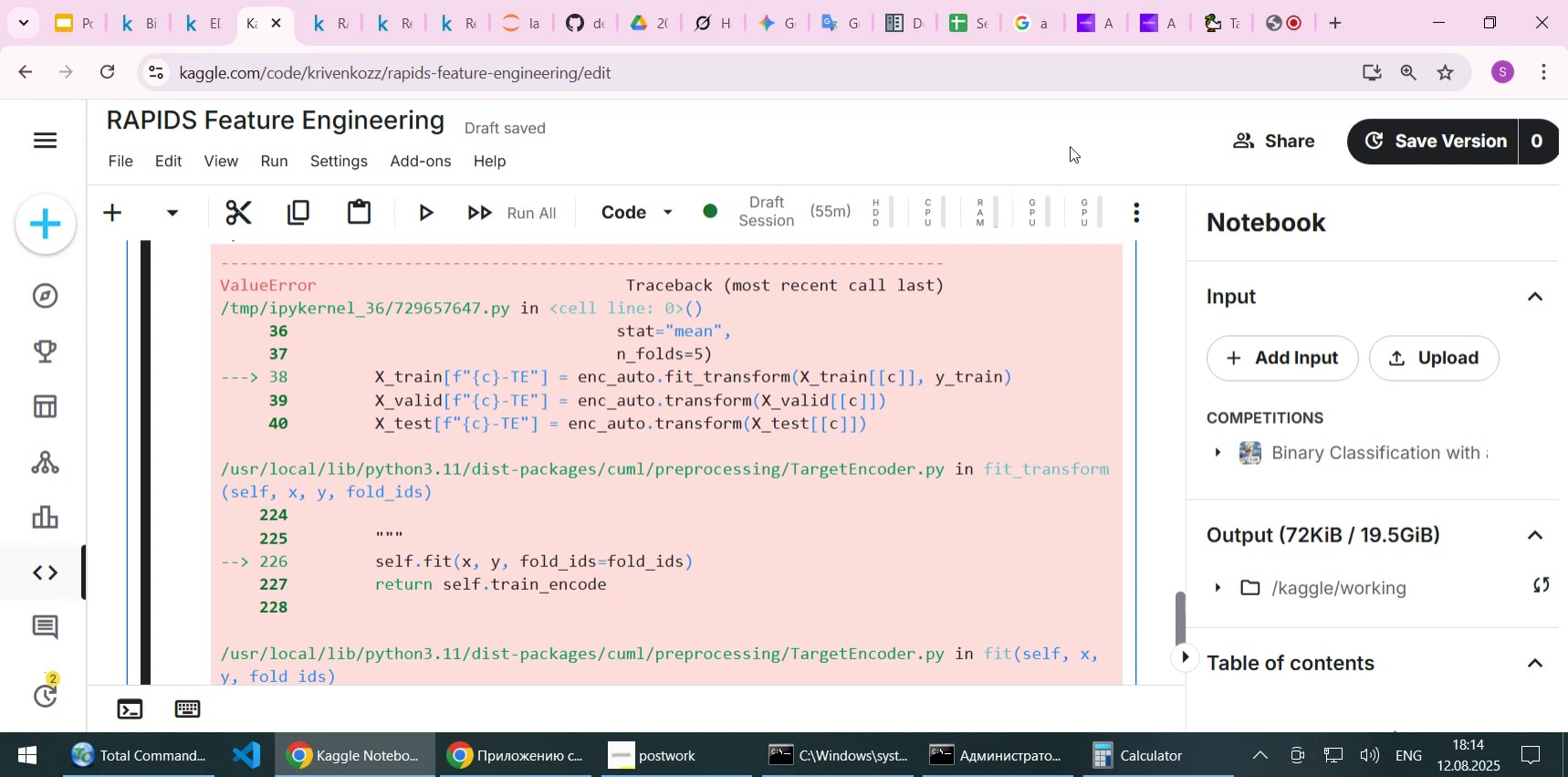 
wait(39.42)
 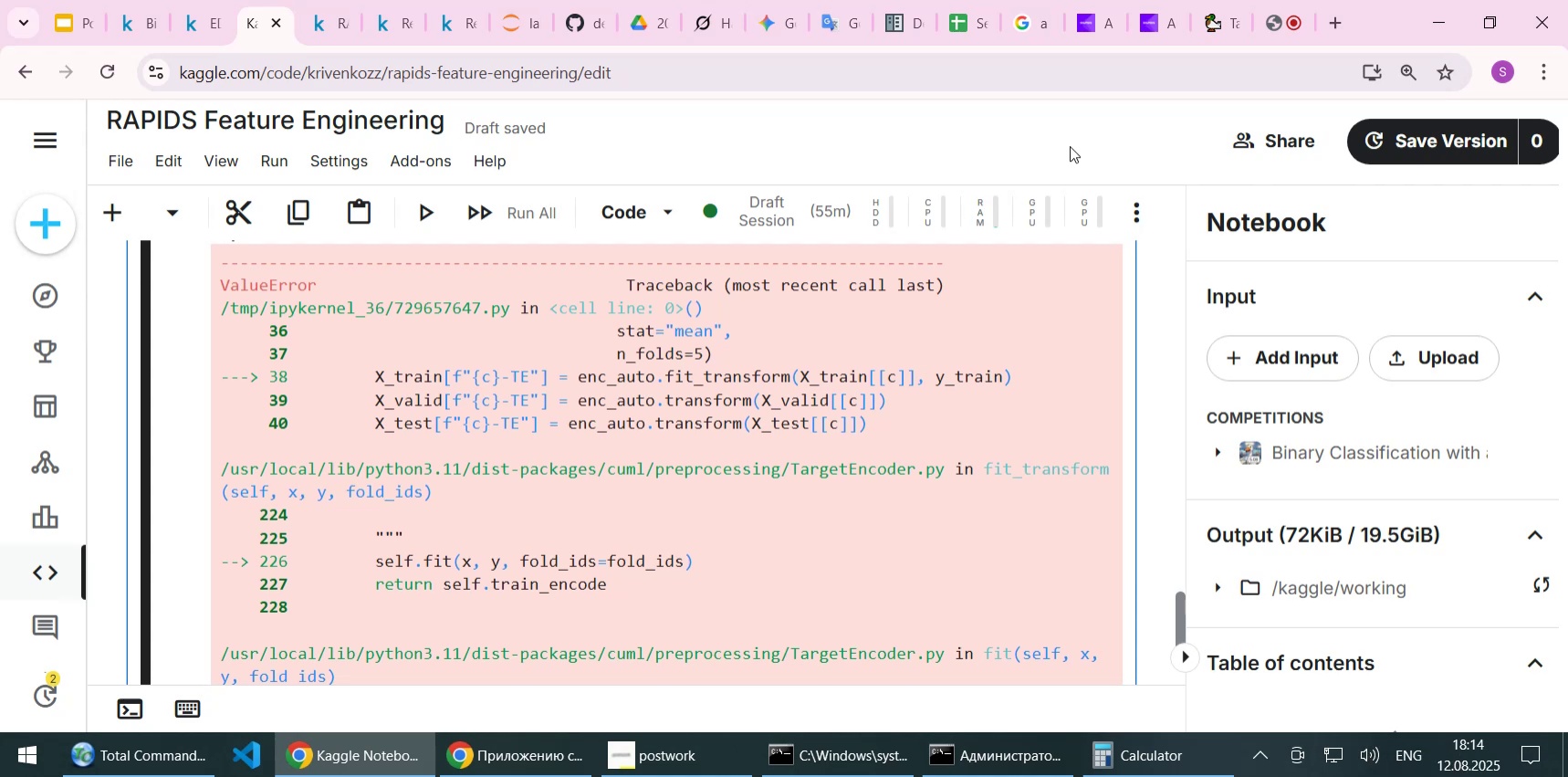 
scroll: coordinate [1022, 201], scroll_direction: down, amount: 1.0
 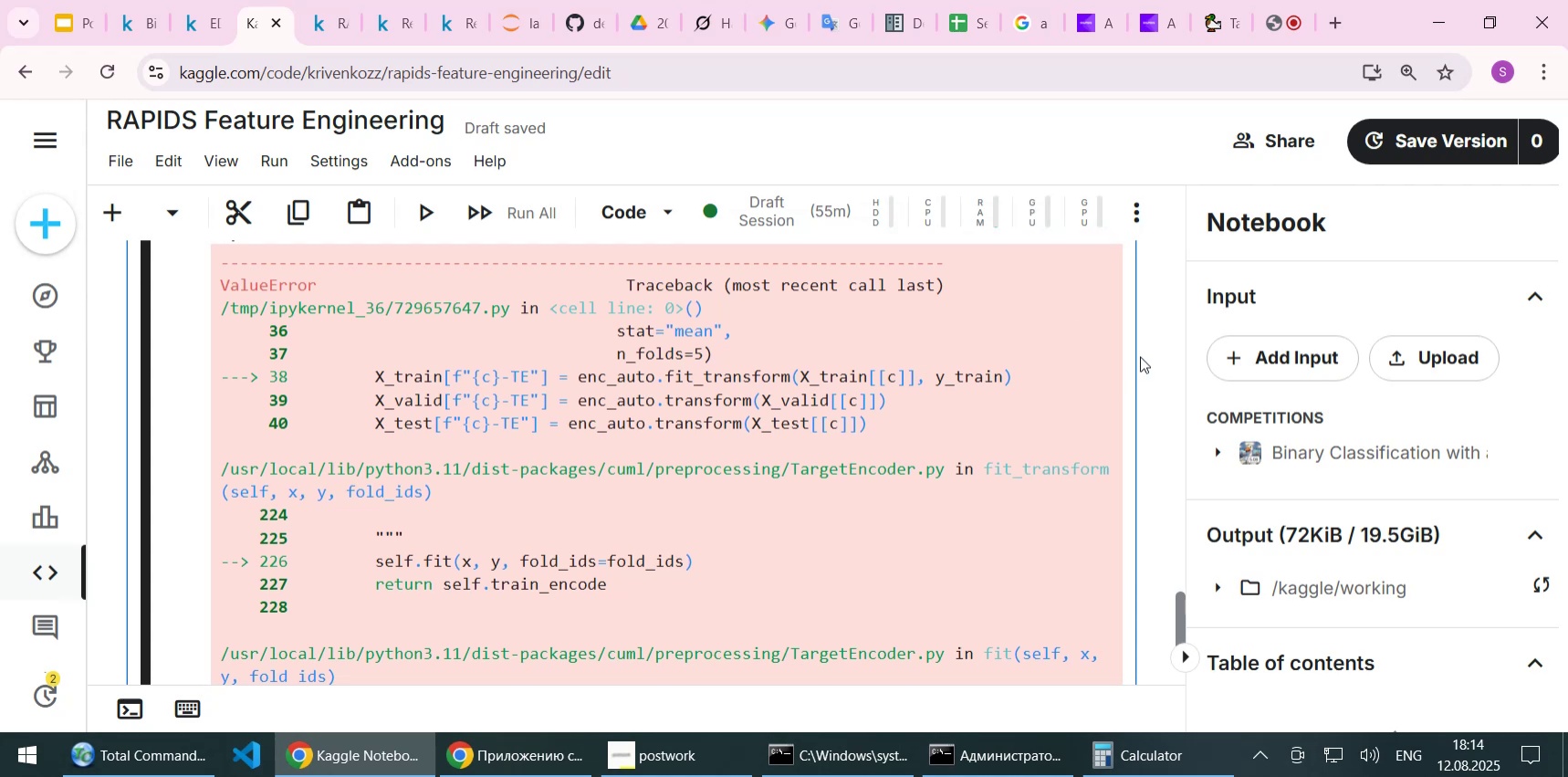 
left_click([1156, 363])
 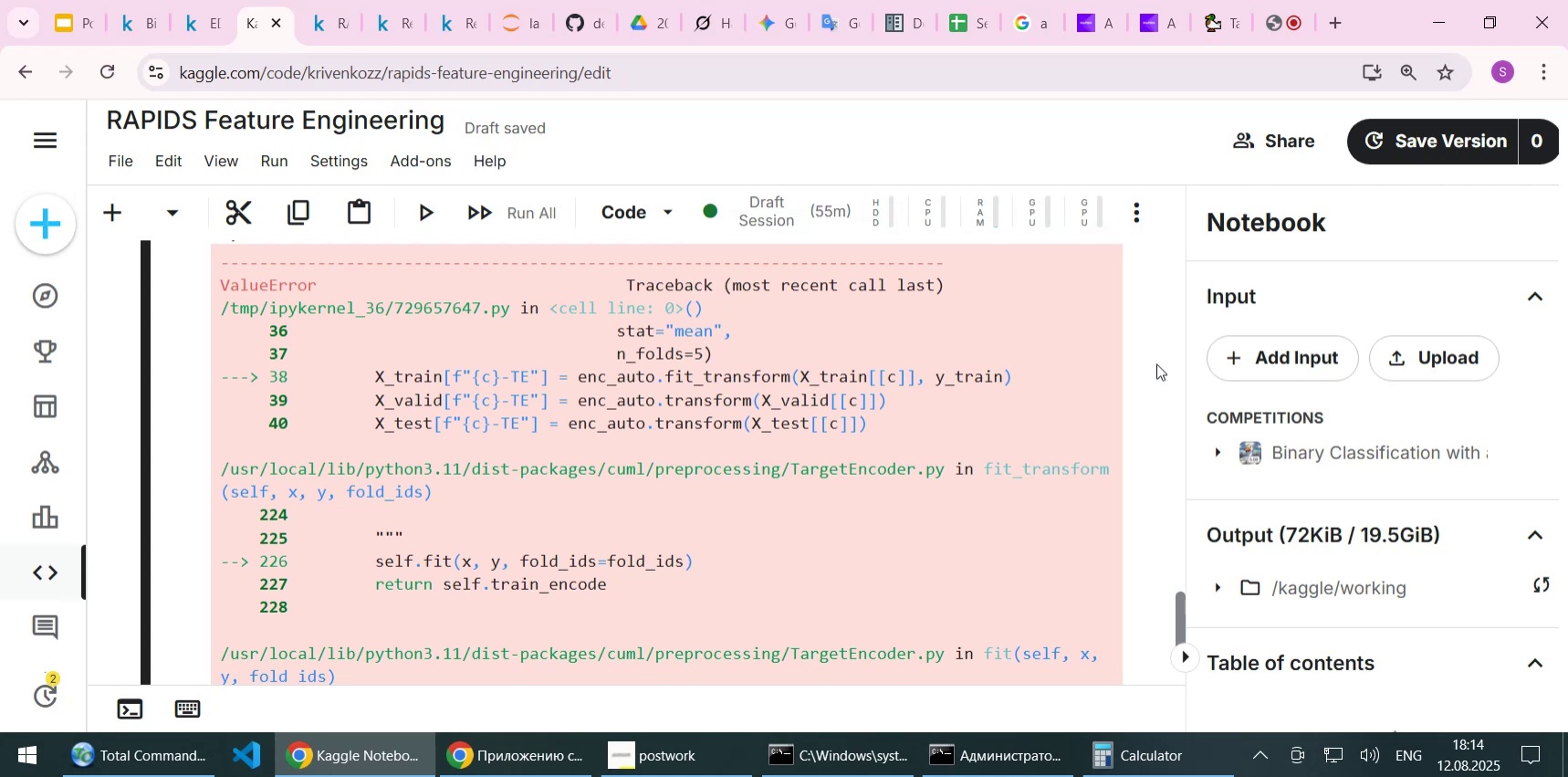 
scroll: coordinate [1156, 363], scroll_direction: down, amount: 1.0
 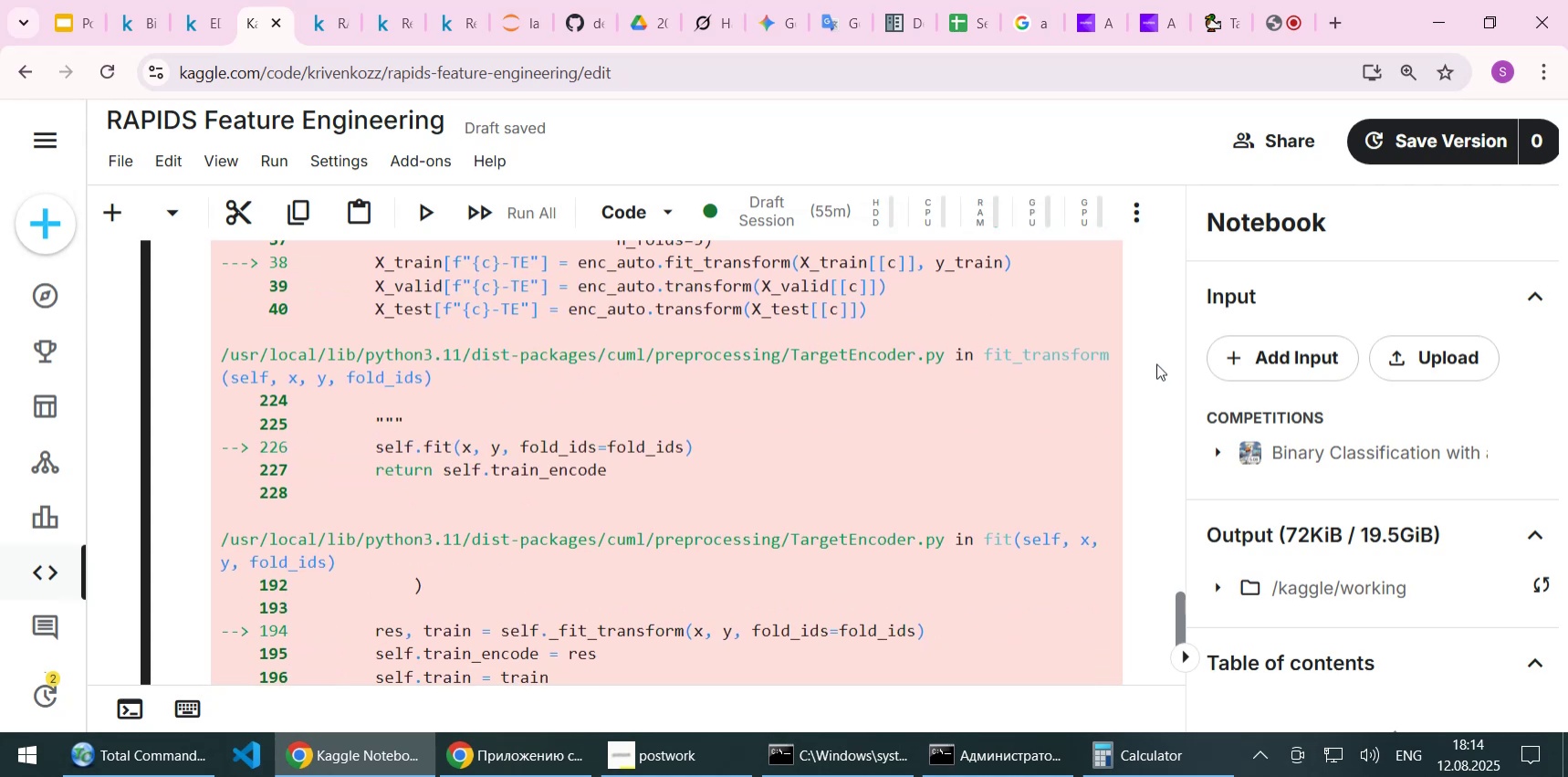 
scroll: coordinate [1005, 405], scroll_direction: up, amount: 7.0
 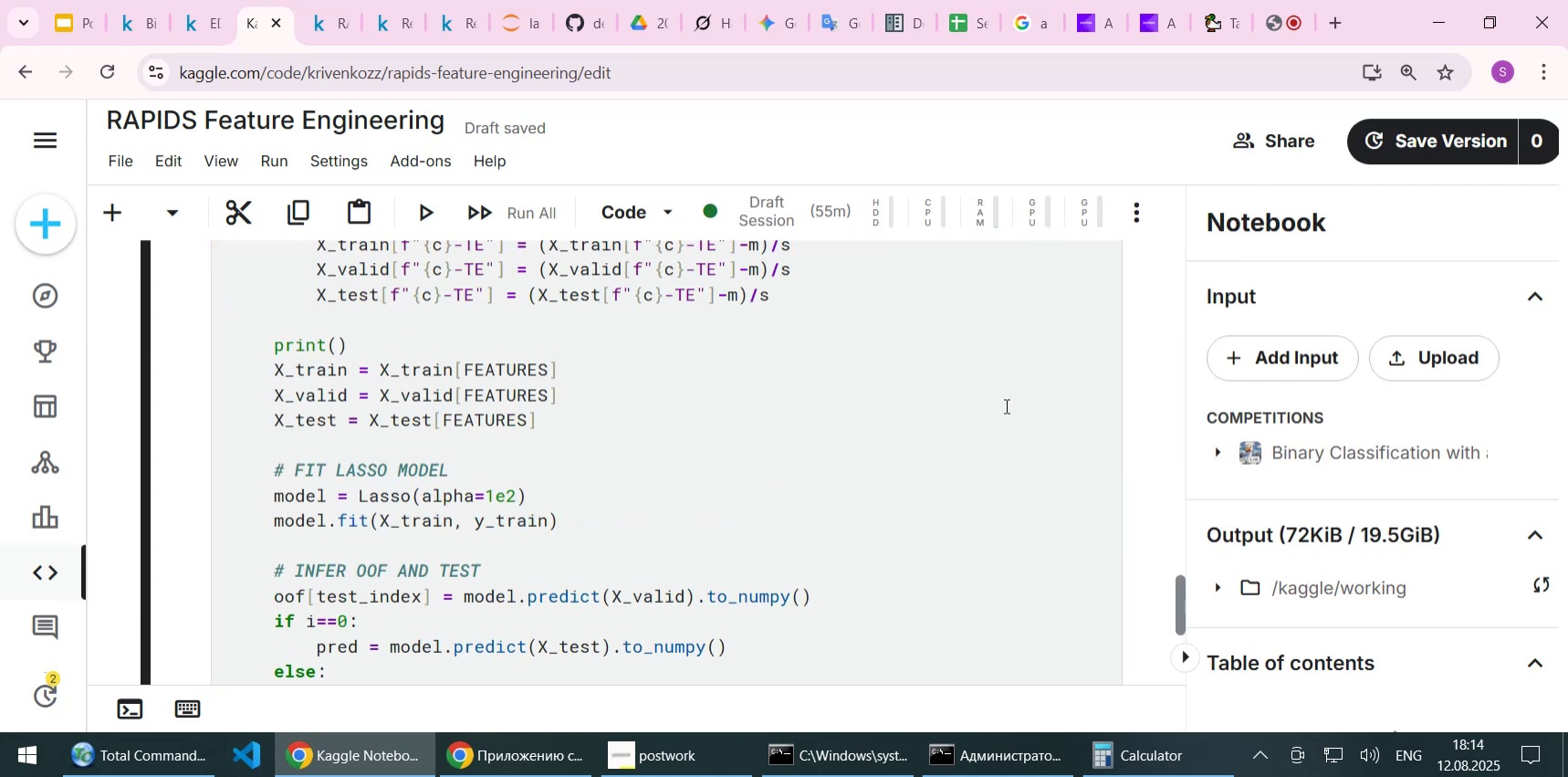 
scroll: coordinate [1005, 405], scroll_direction: down, amount: 4.0
 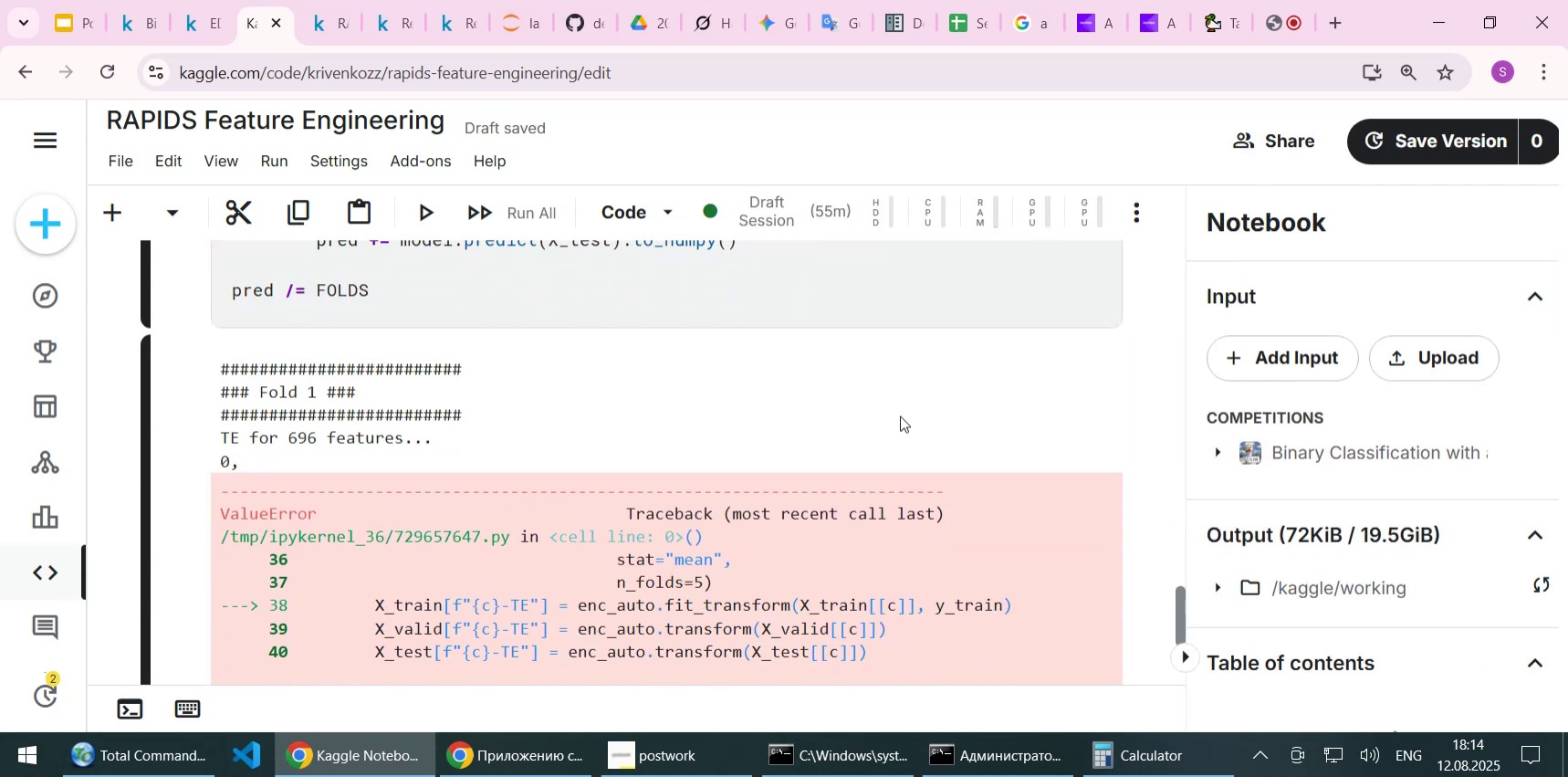 
scroll: coordinate [784, 360], scroll_direction: up, amount: 2.0
 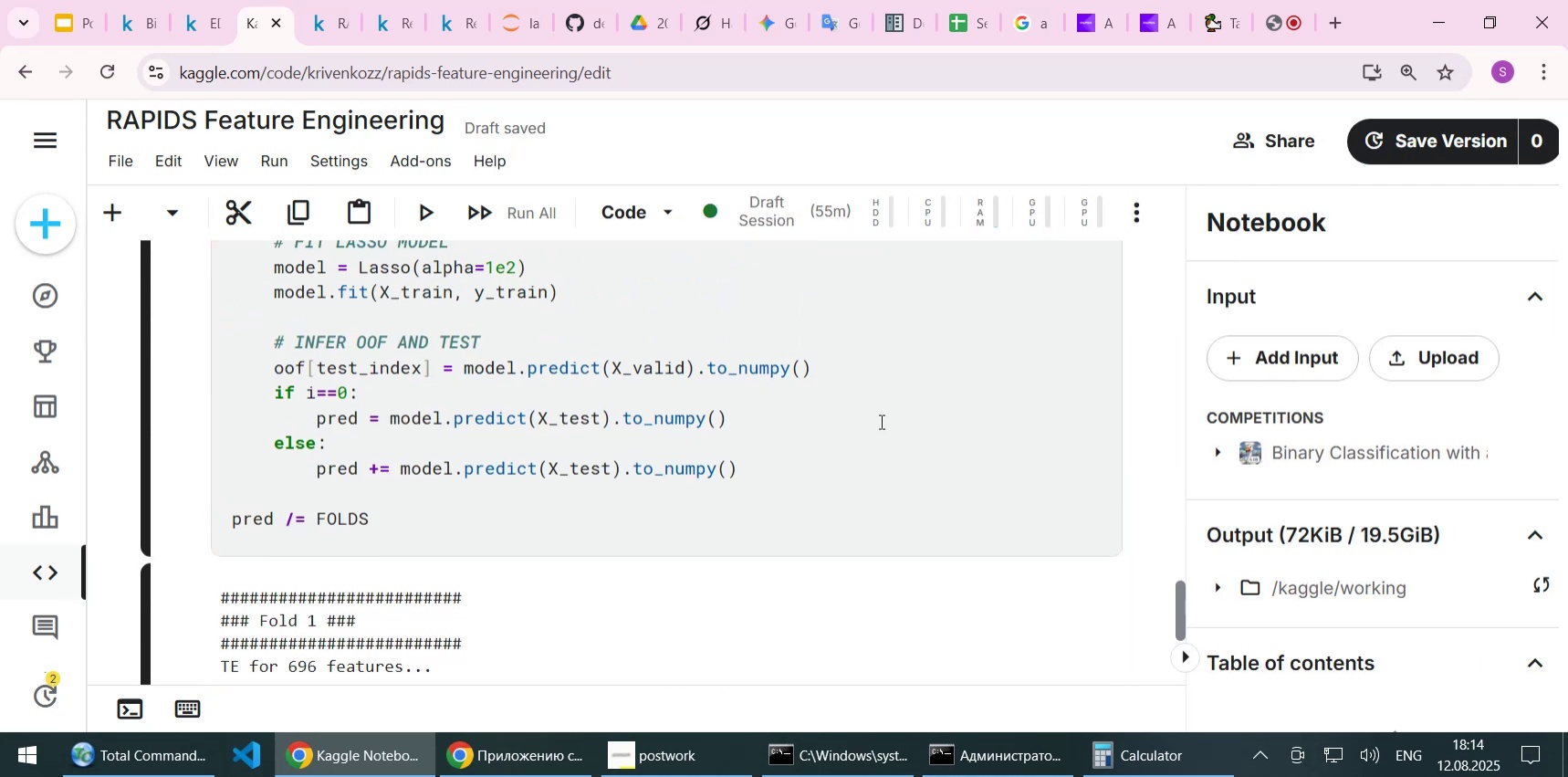 
left_click([899, 419])
 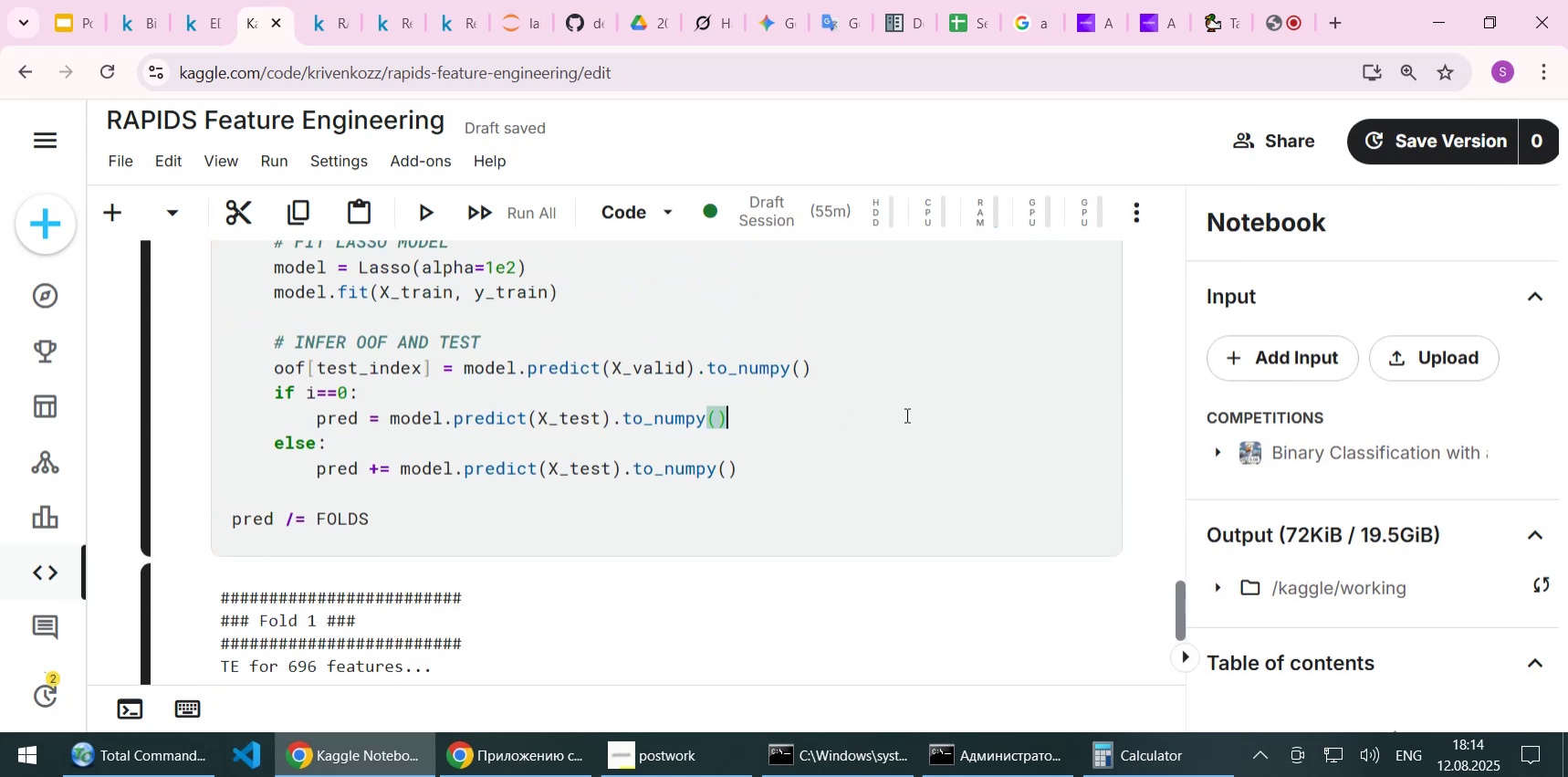 
key(Shift+Enter)
 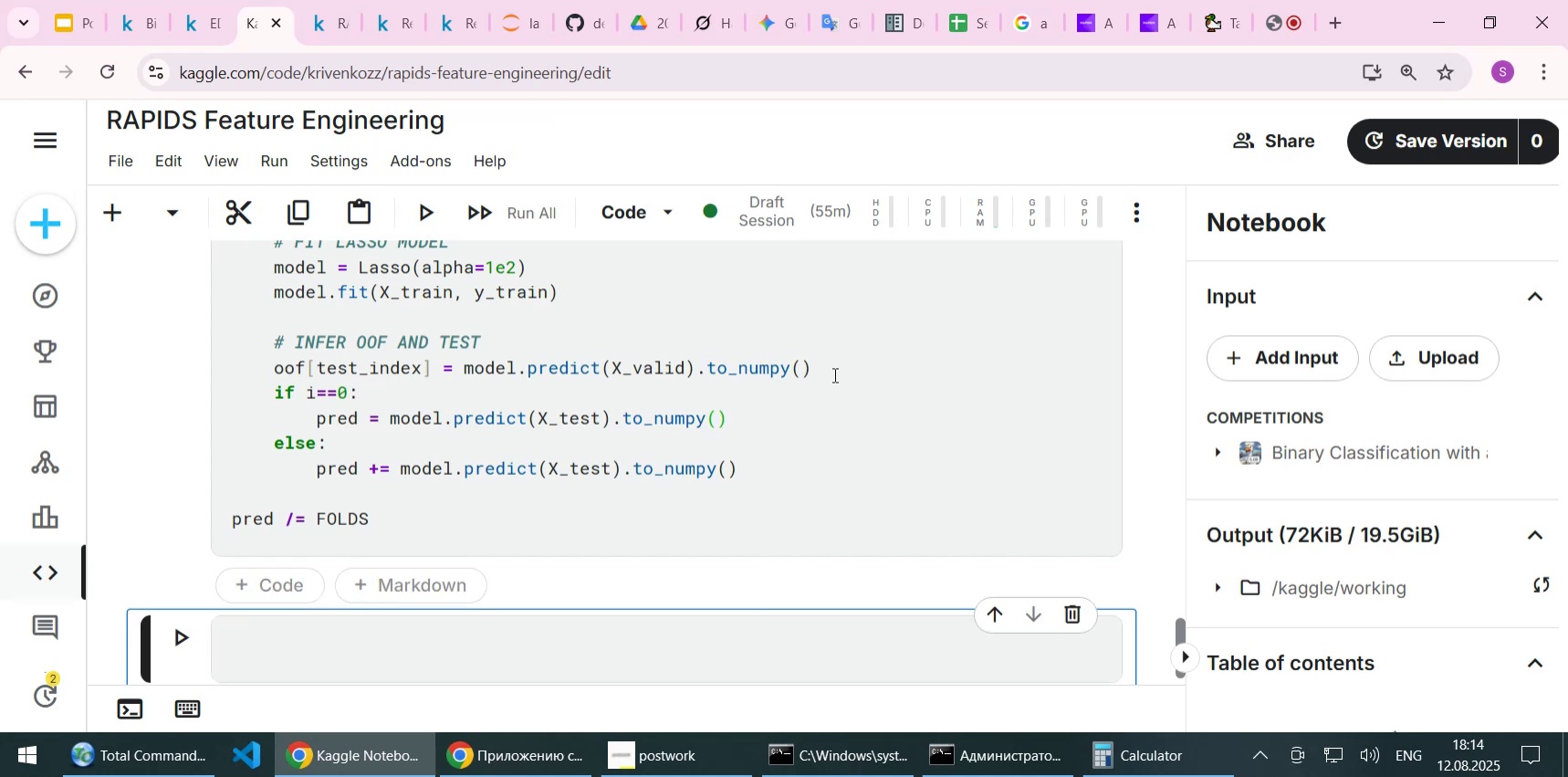 
scroll: coordinate [831, 374], scroll_direction: down, amount: 1.0
 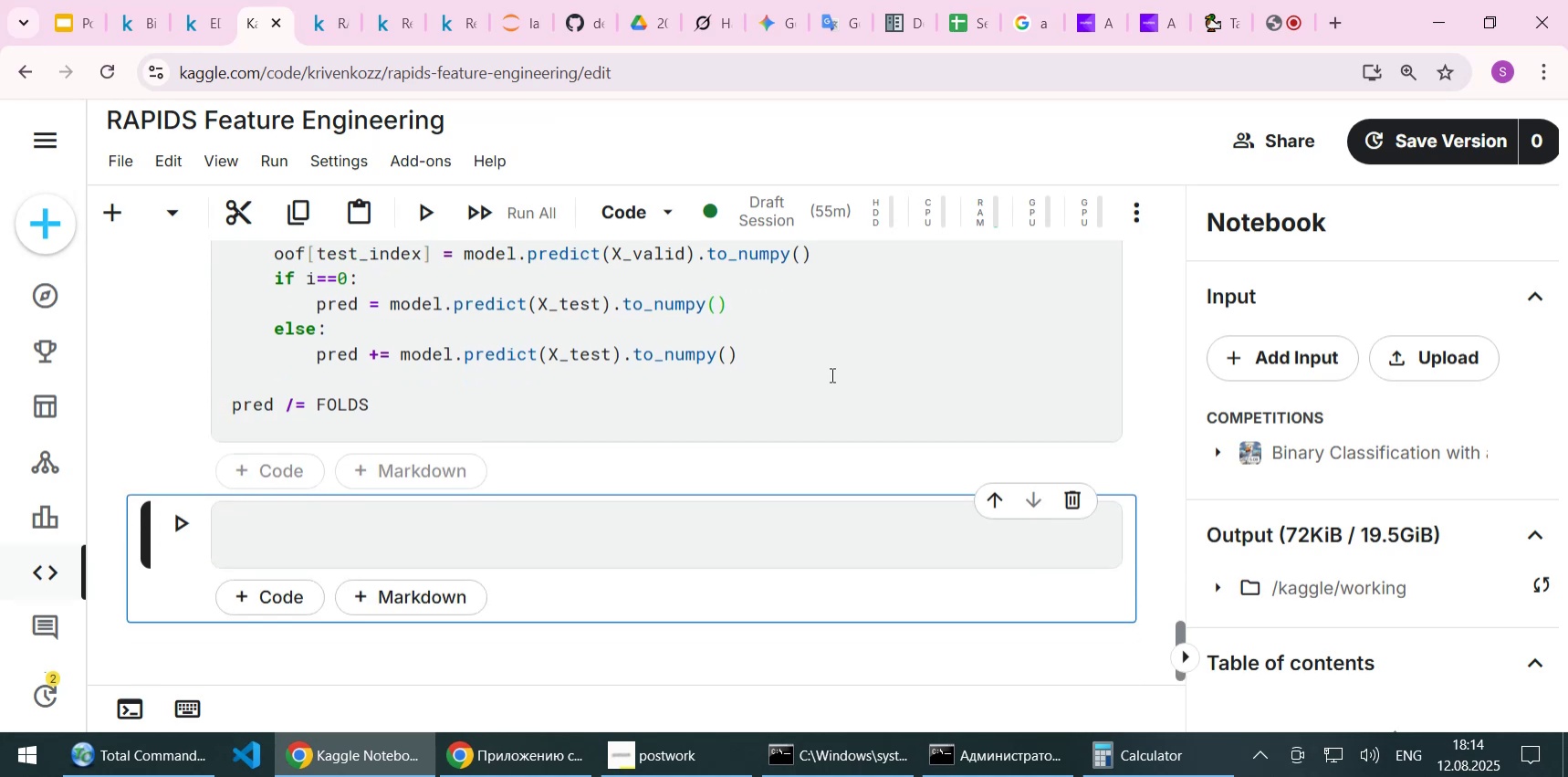 
scroll: coordinate [831, 374], scroll_direction: up, amount: 15.0
 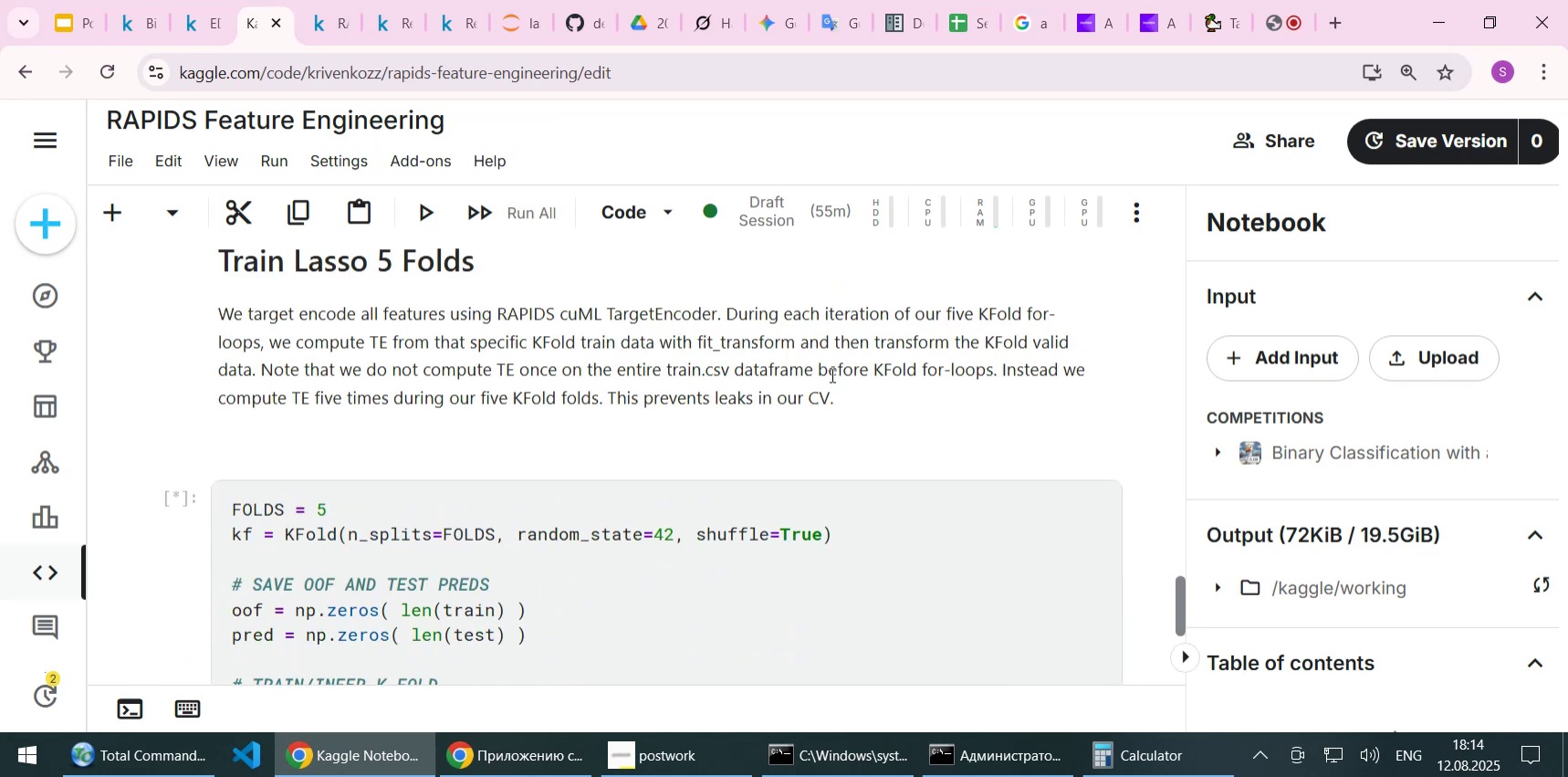 
scroll: coordinate [831, 374], scroll_direction: down, amount: 16.0
 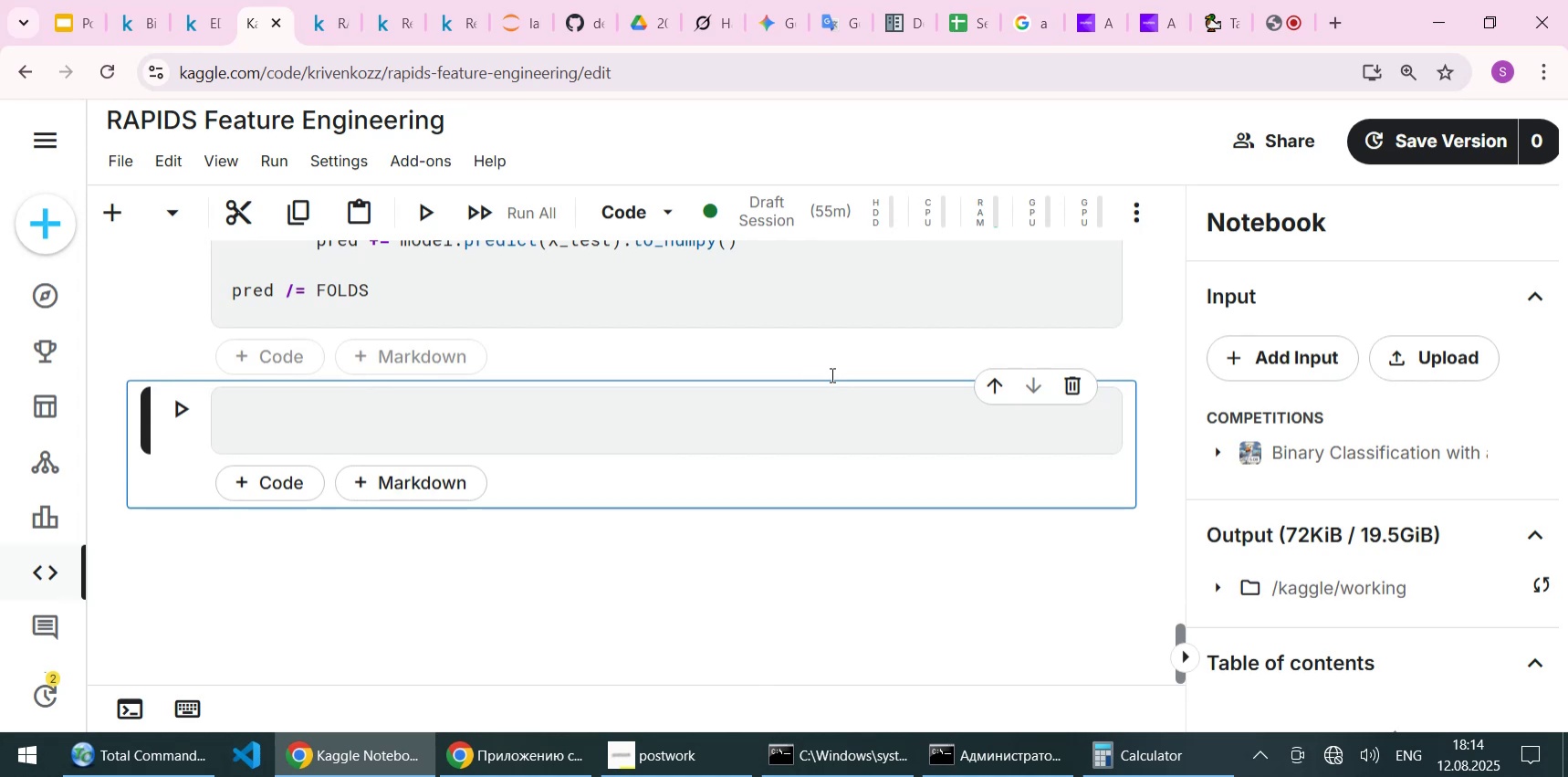 
wait(12.82)
 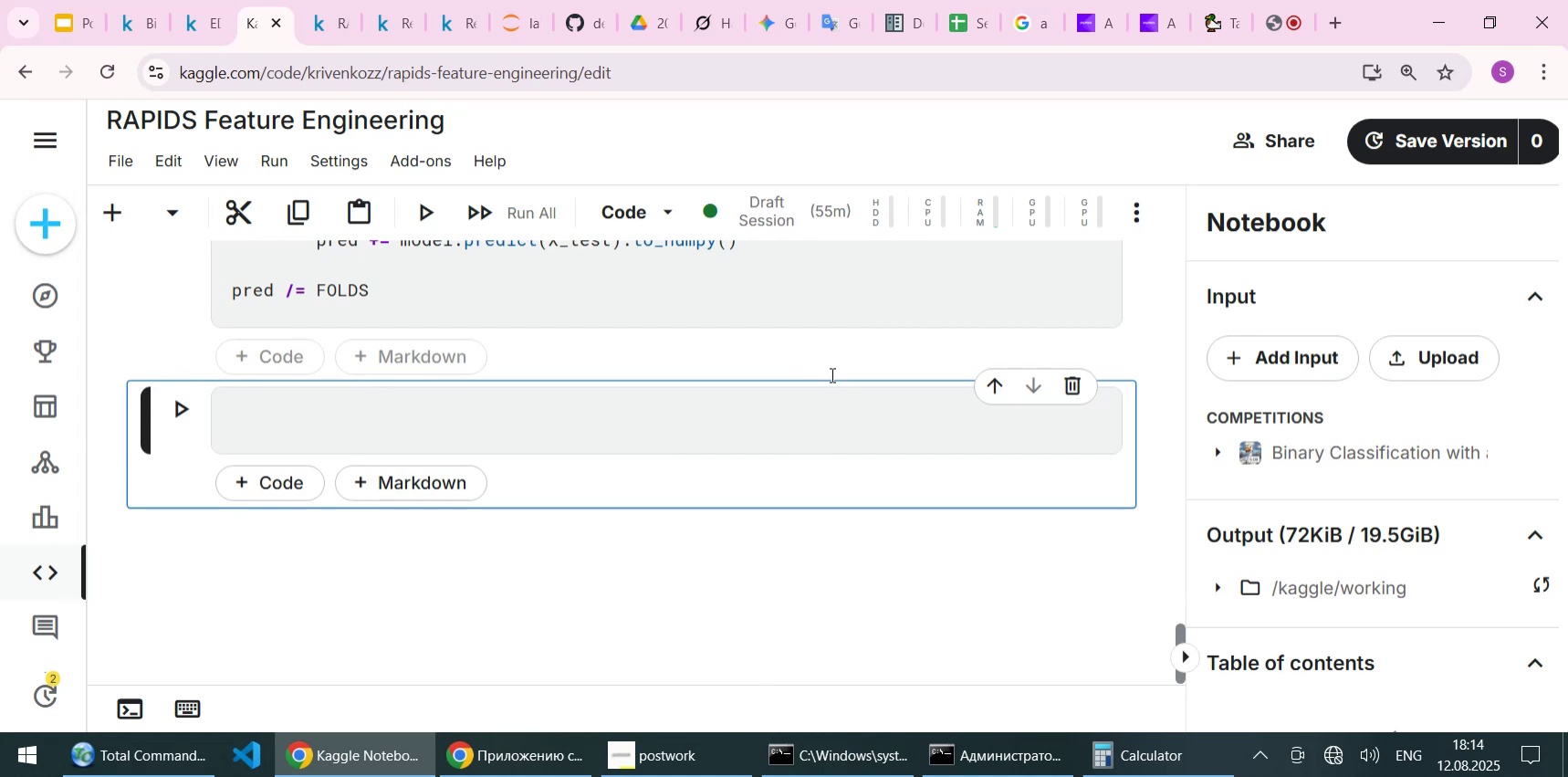 
left_click([1335, 756])
 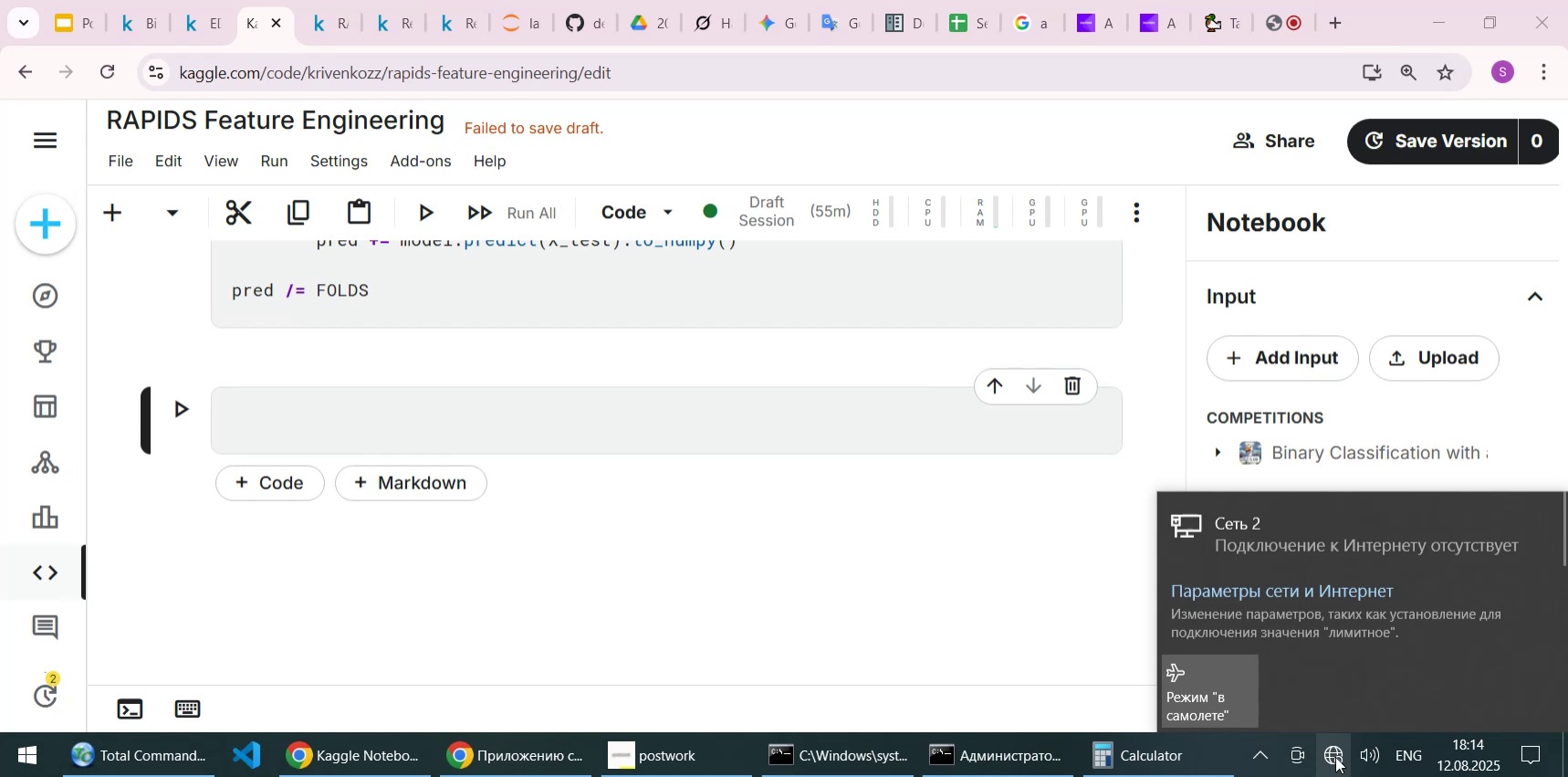 
left_click([1335, 756])
 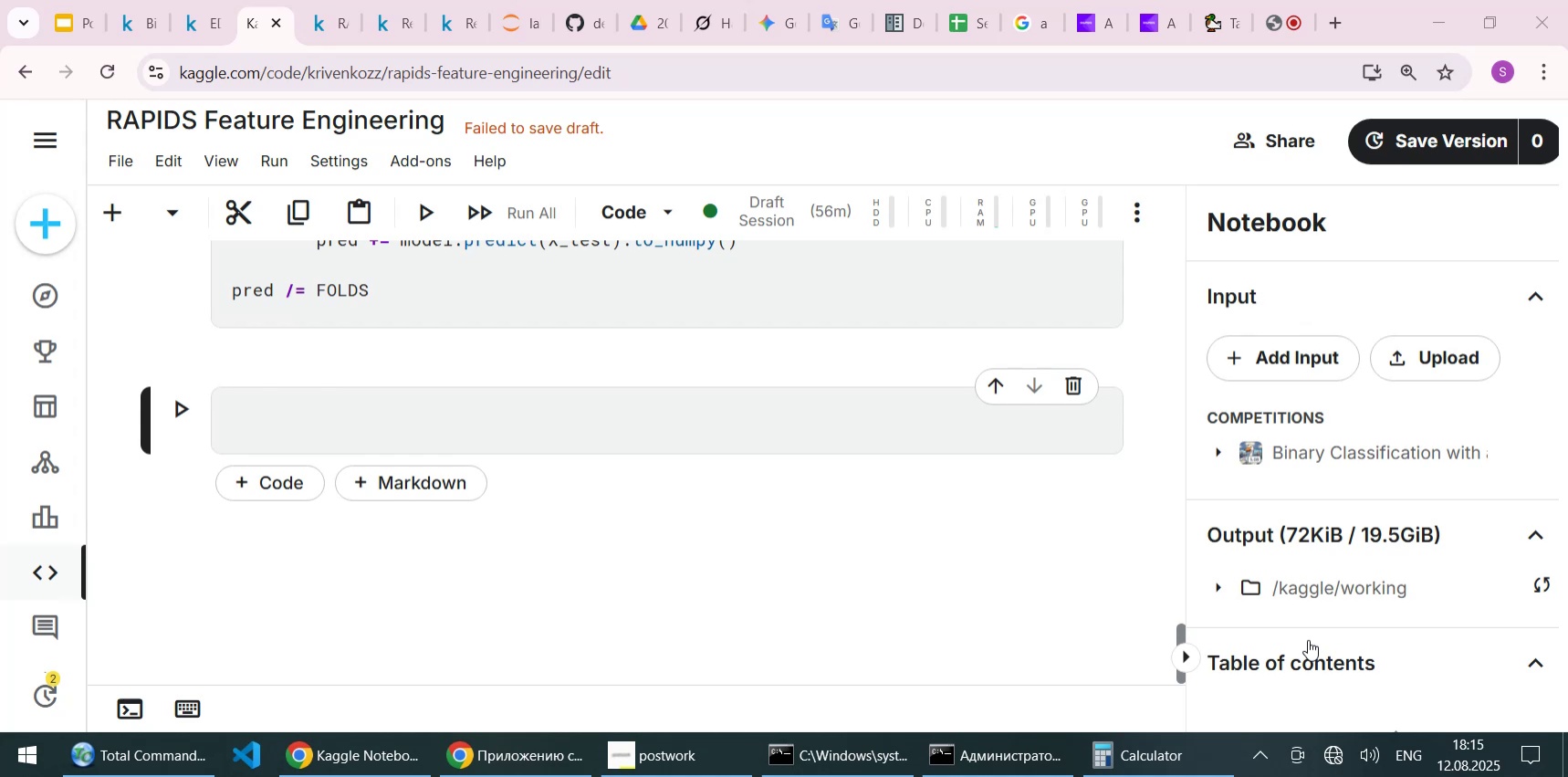 
wait(34.7)
 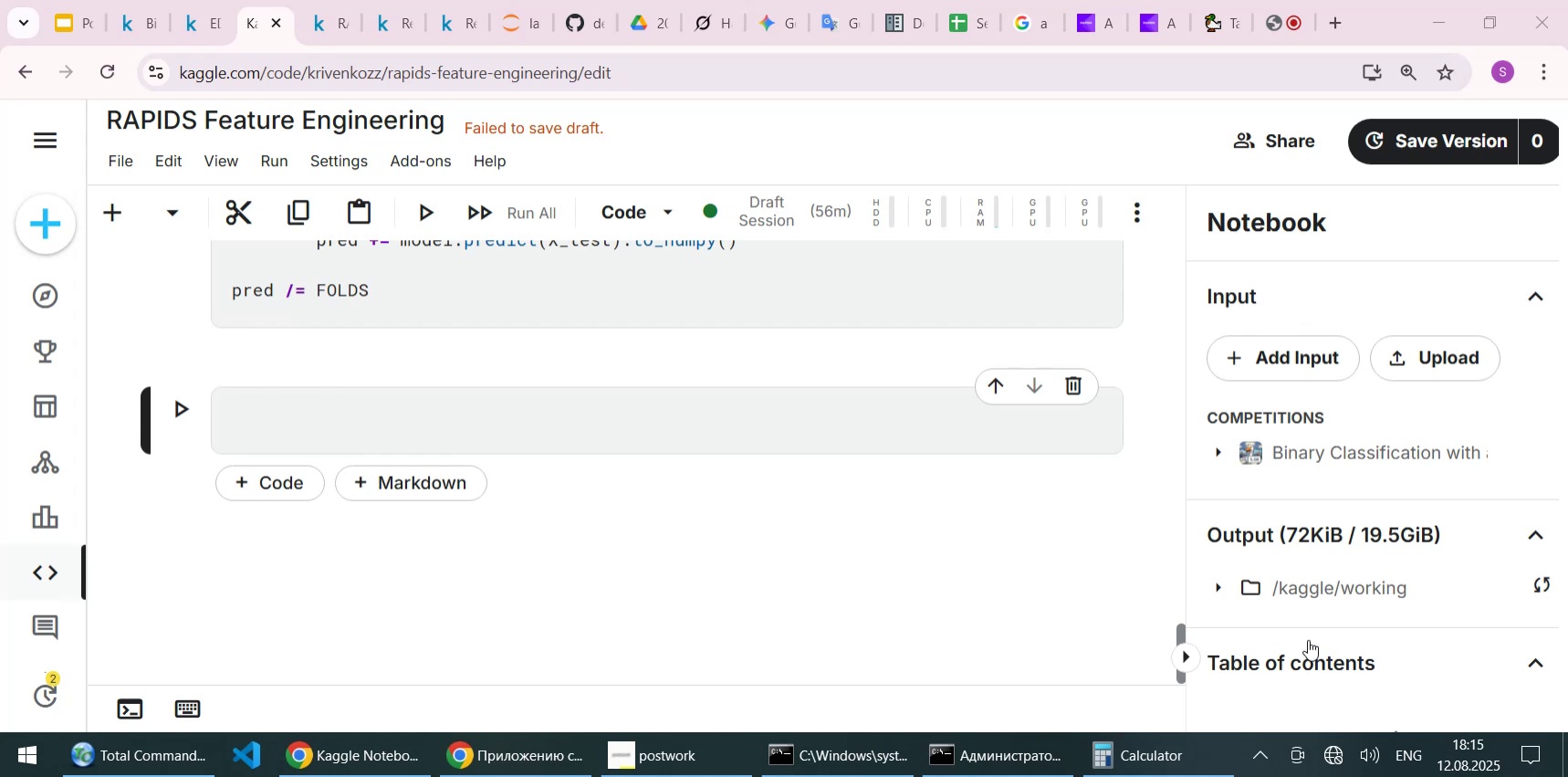 
mouse_move([1335, 774])
 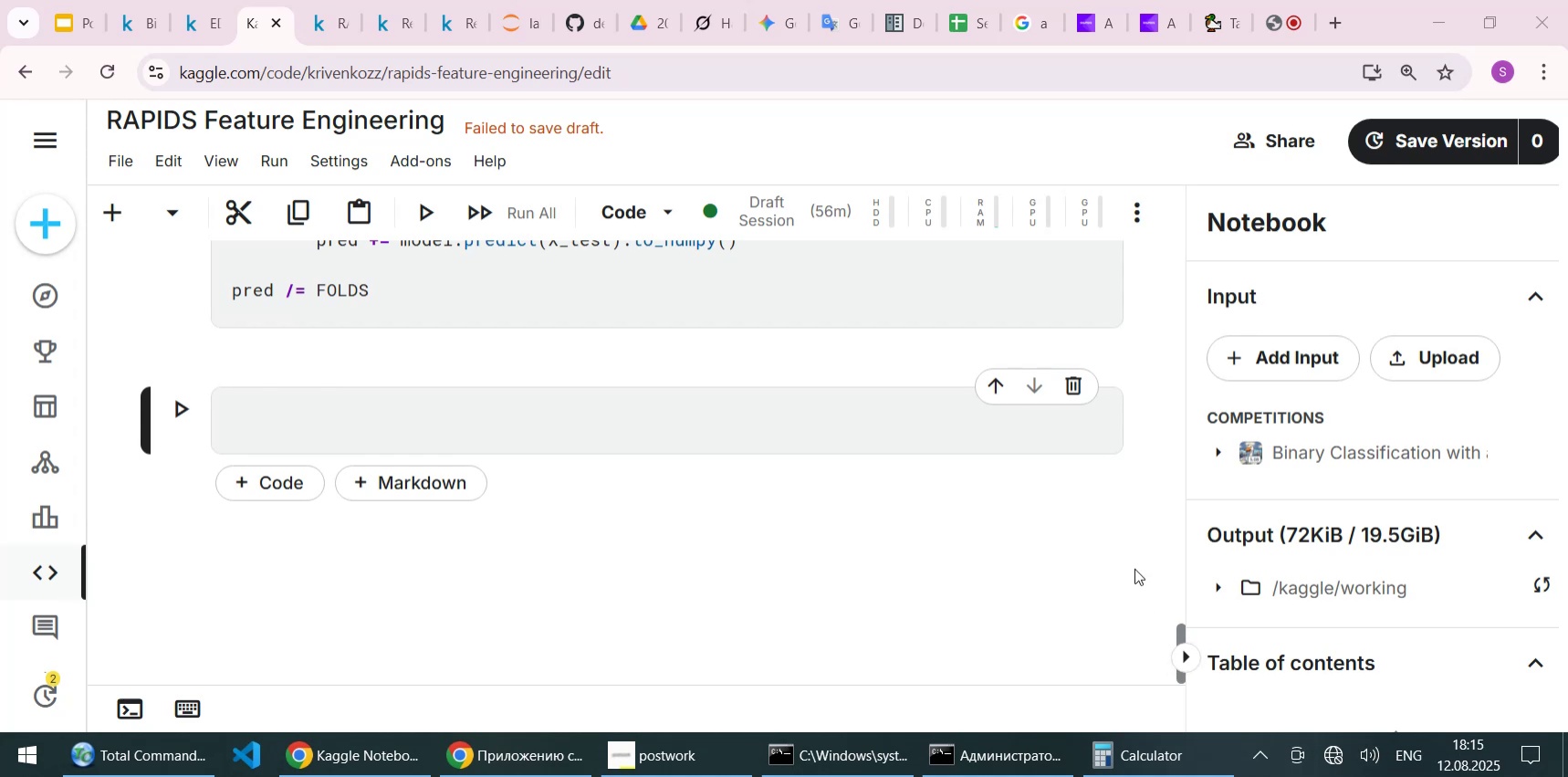 
left_click([1134, 568])
 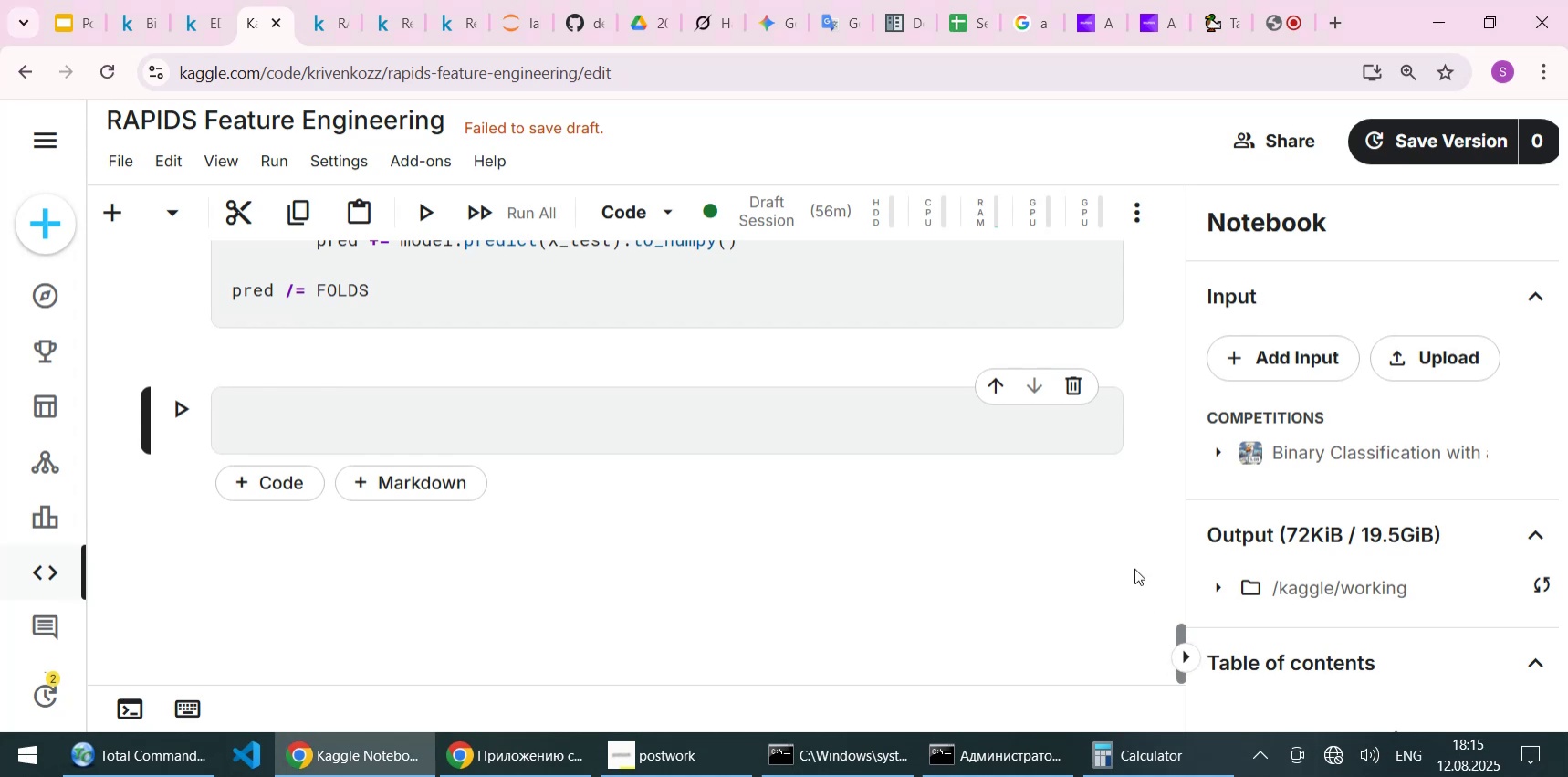 
scroll: coordinate [1082, 467], scroll_direction: up, amount: 1.0
 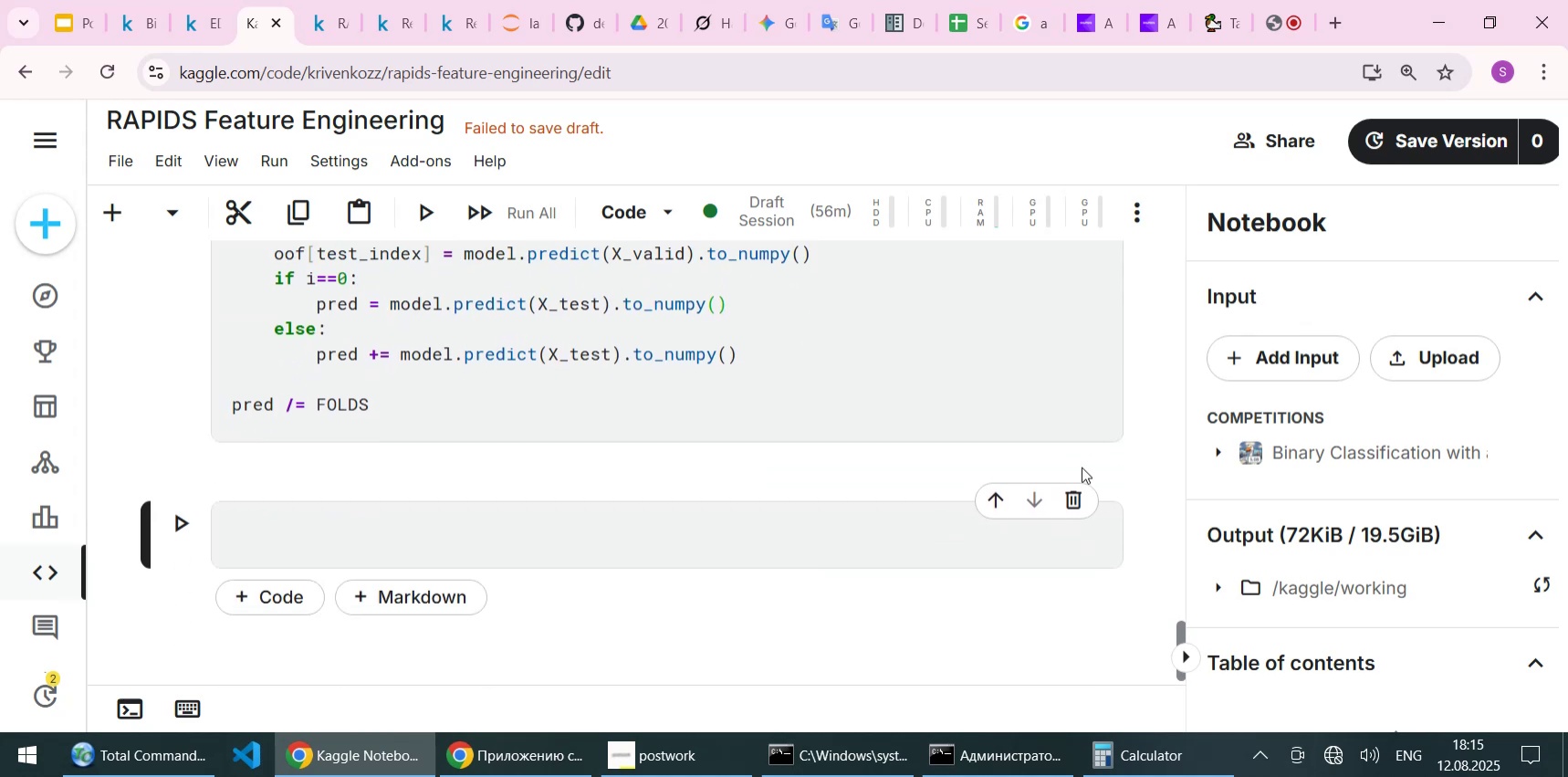 
wait(11.08)
 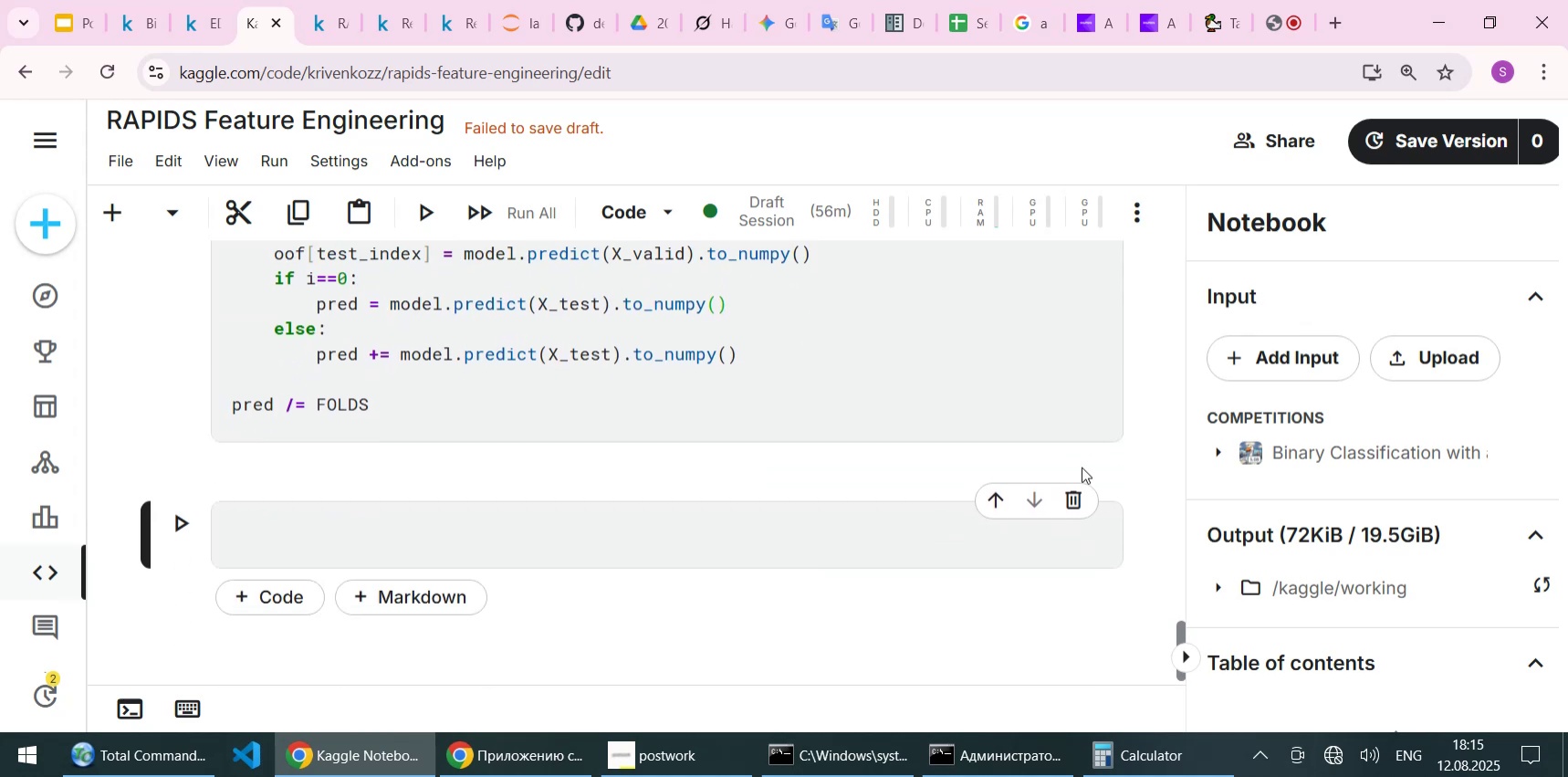 
left_click([1343, 417])
 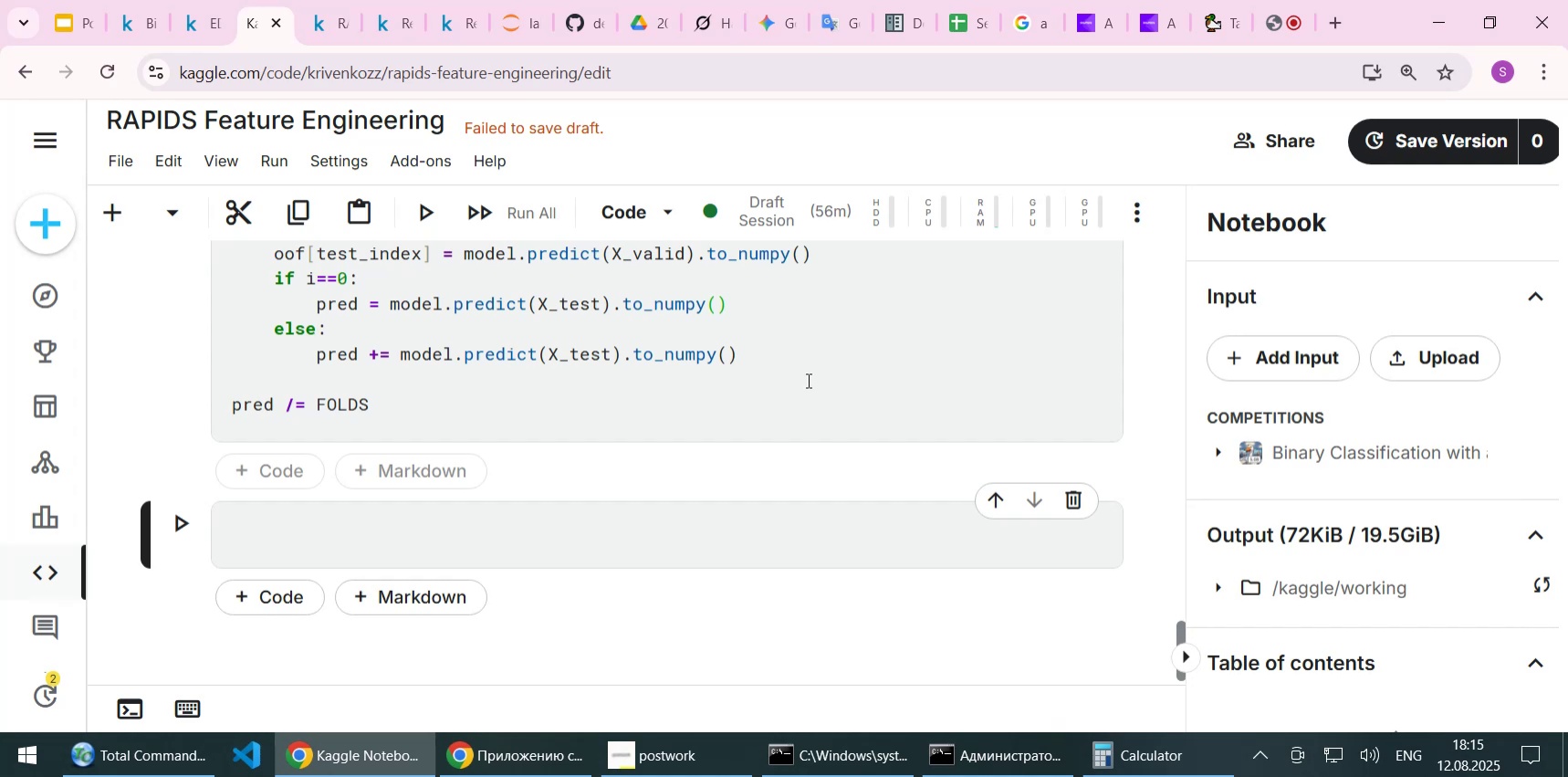 
wait(16.07)
 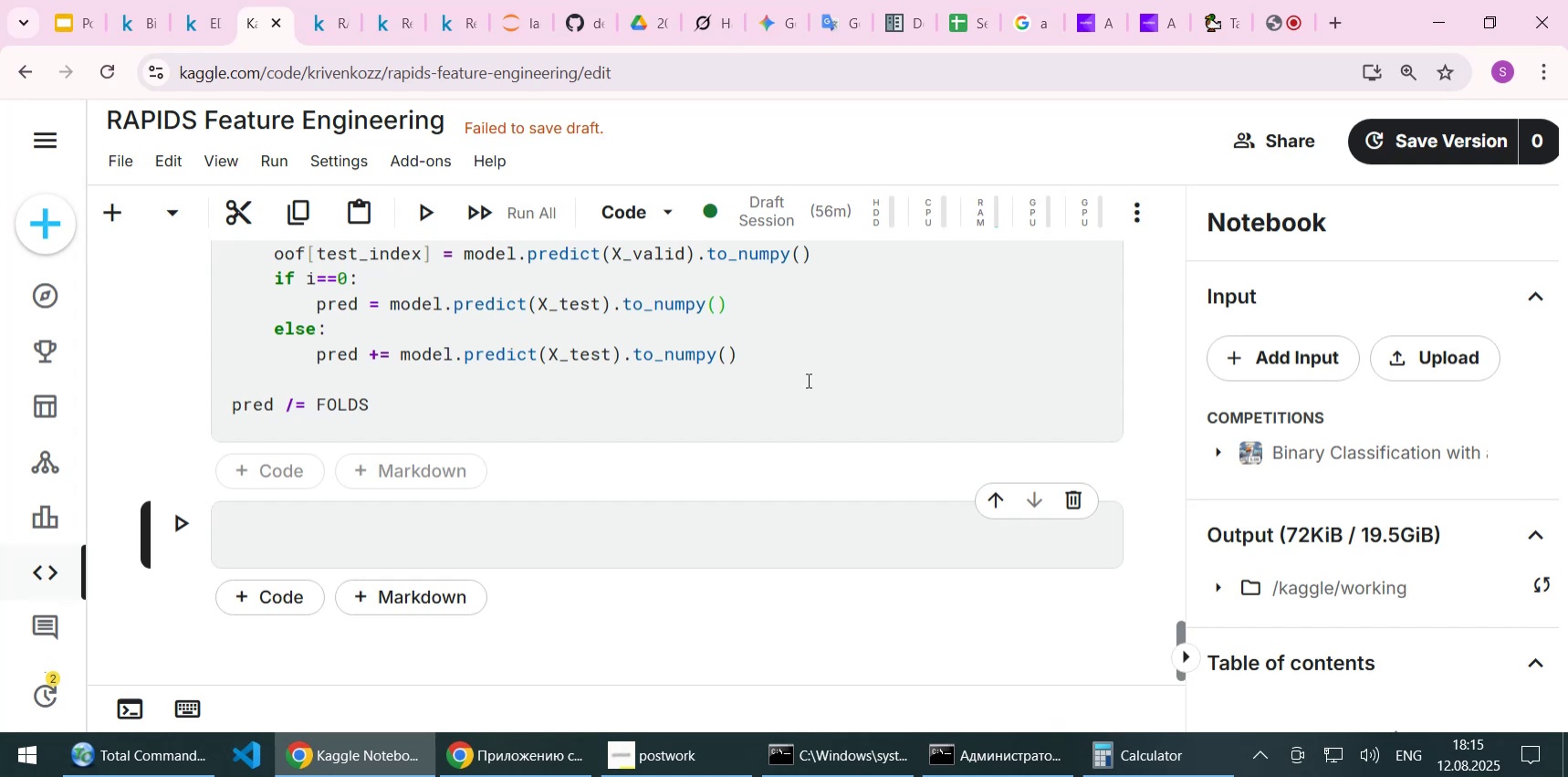 
left_click([814, 355])
 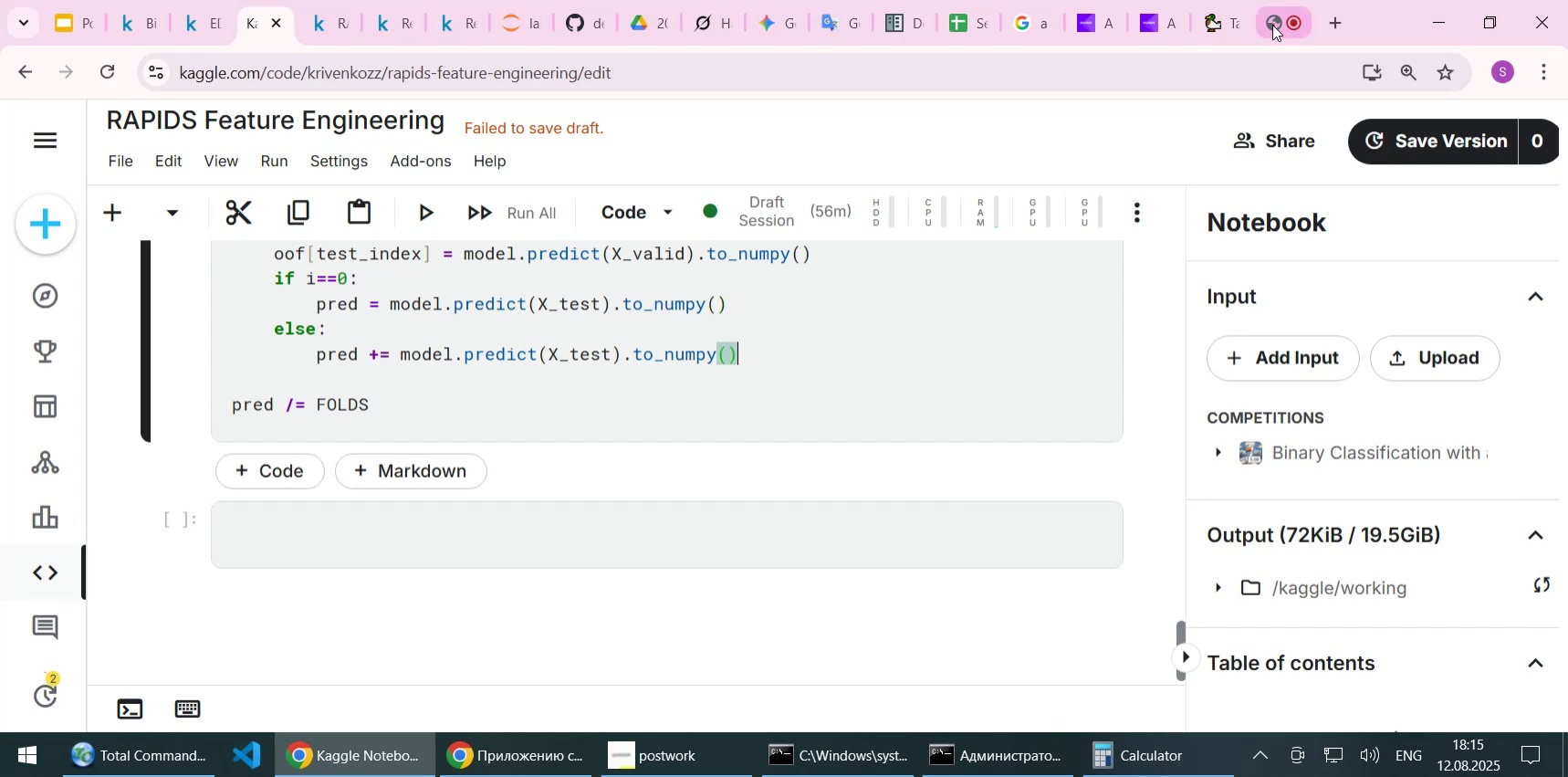 
left_click([1272, 25])
 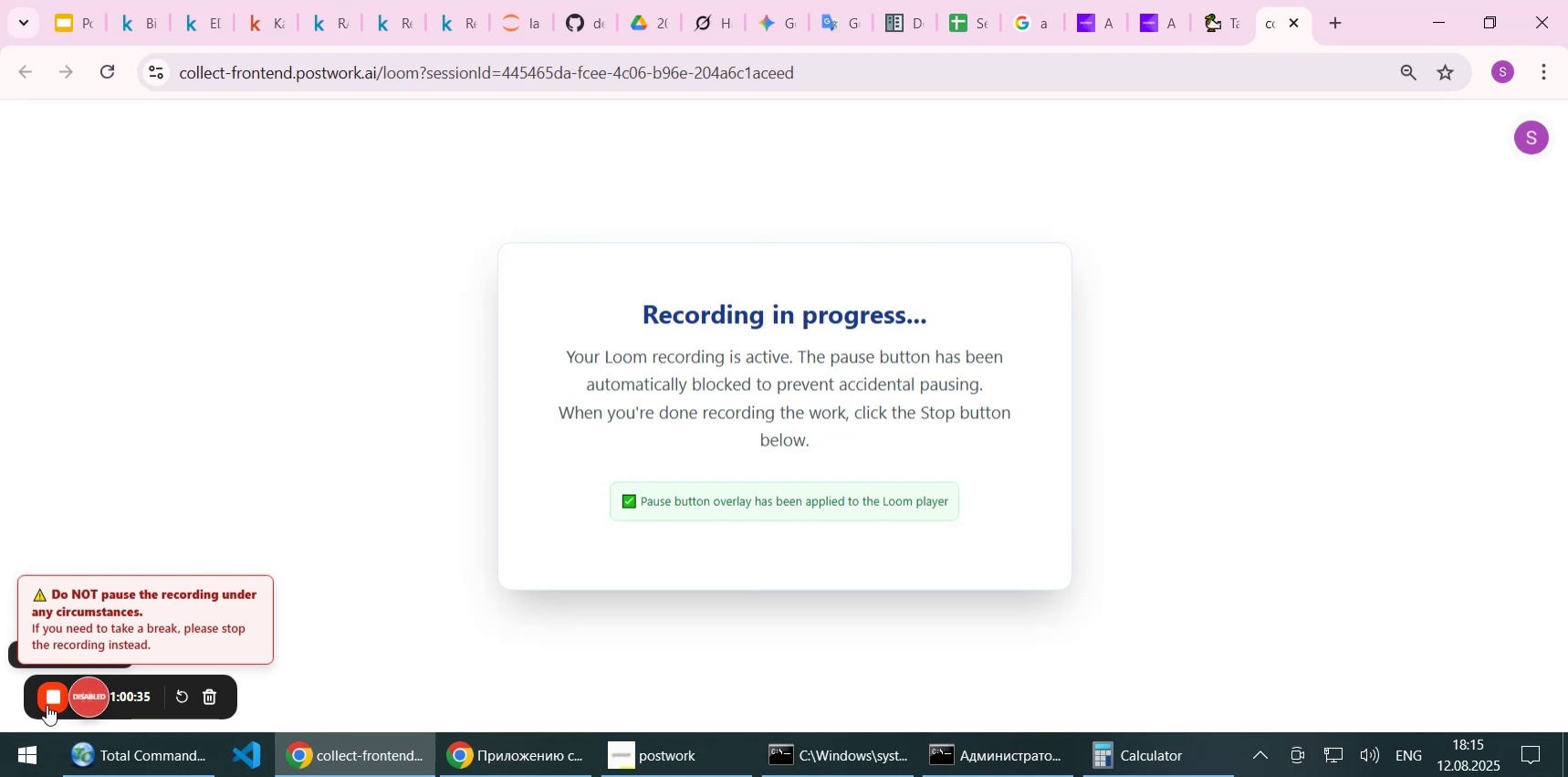 
wait(11.93)
 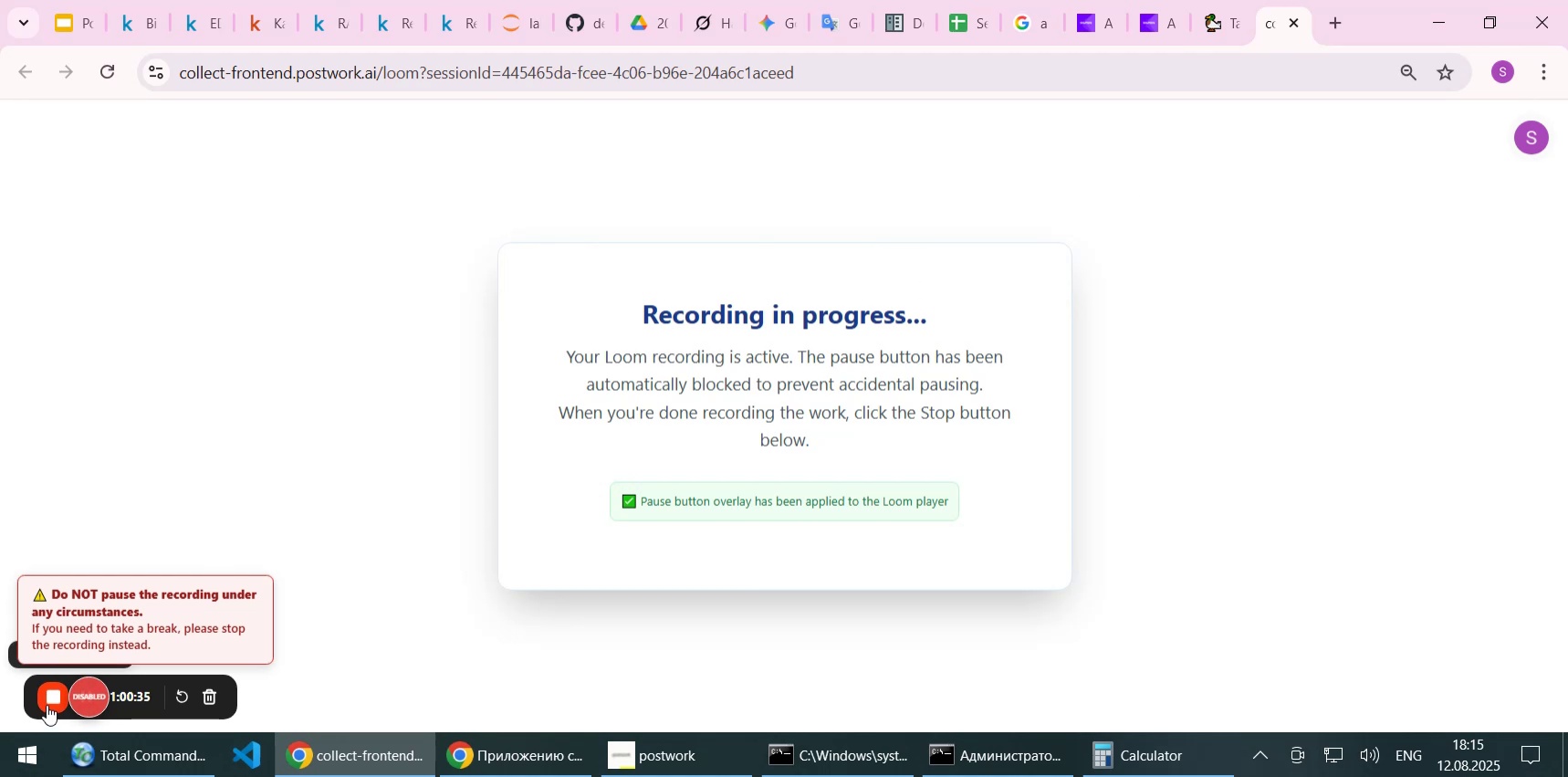 
left_click([247, 17])
 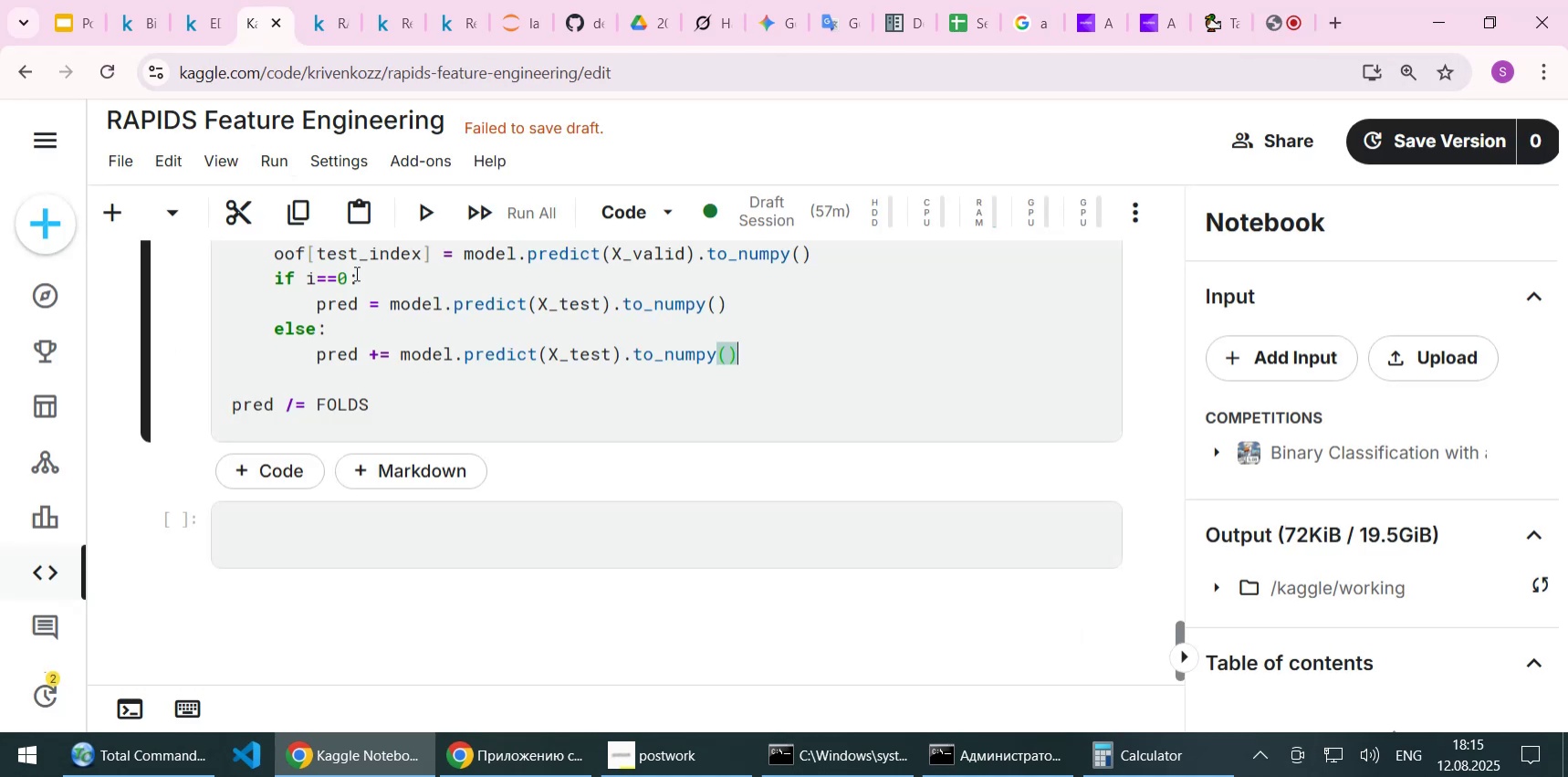 
scroll: coordinate [388, 323], scroll_direction: up, amount: 4.0
 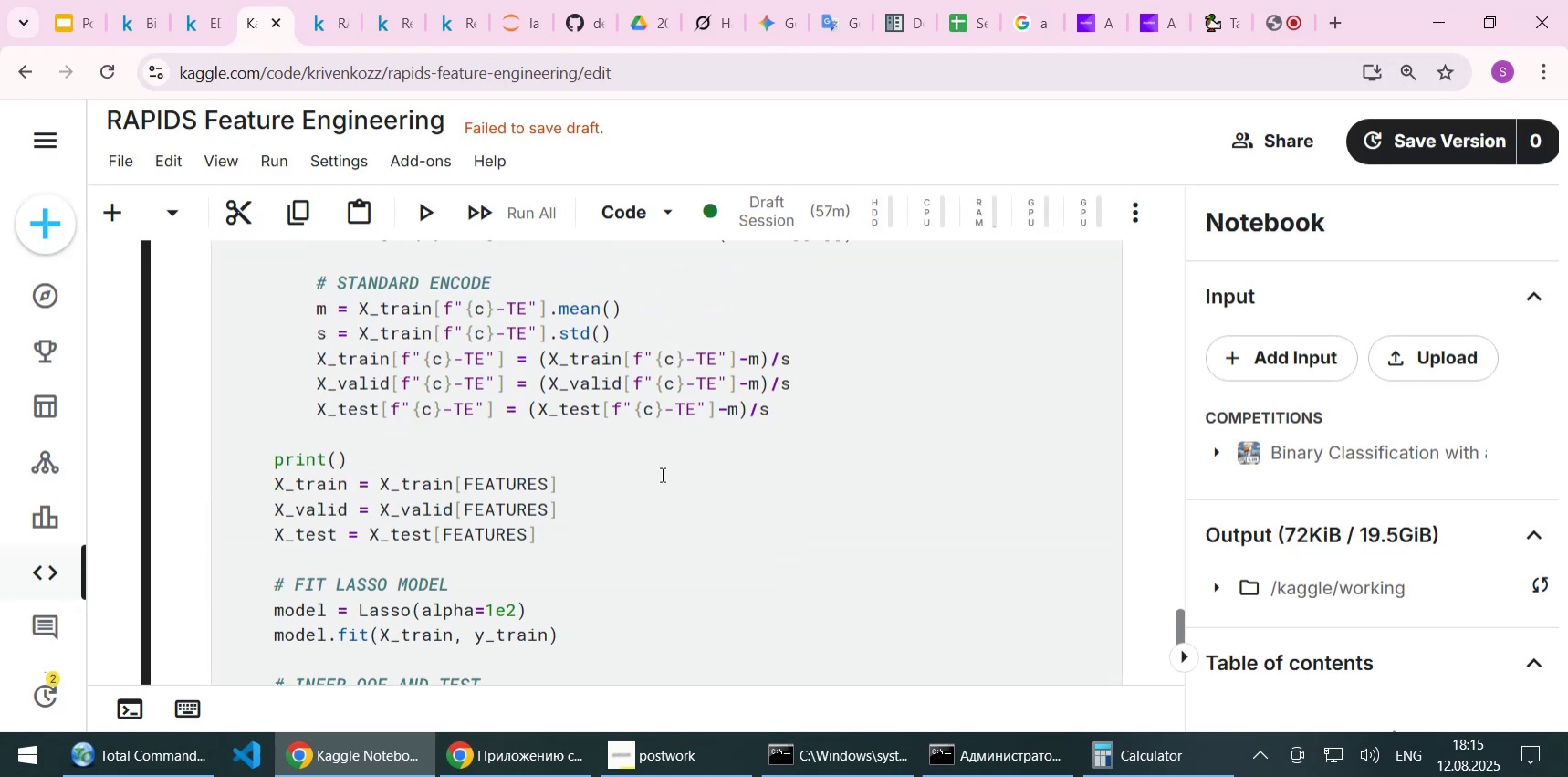 
left_click([697, 471])
 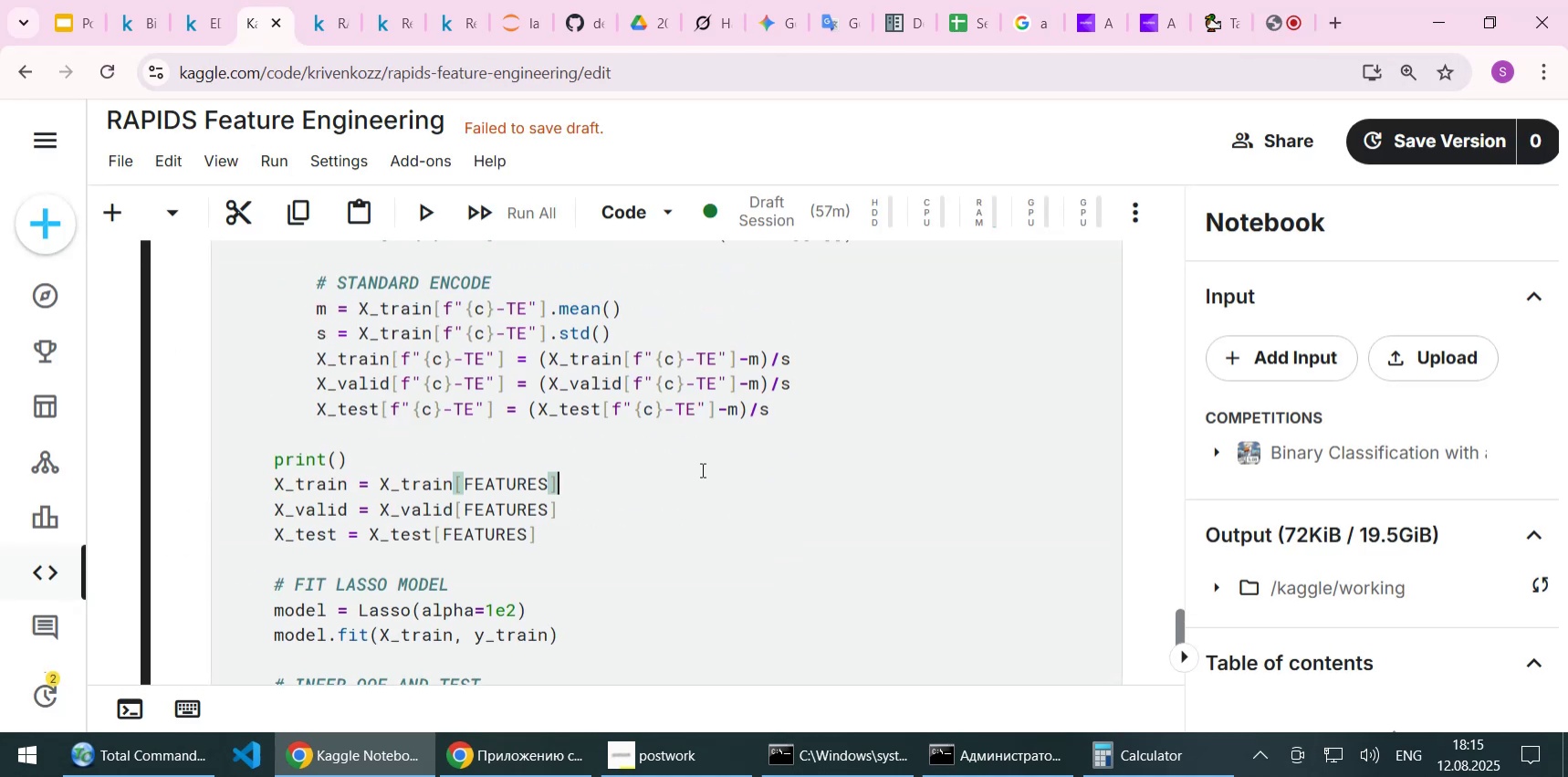 
key(Shift+Enter)
 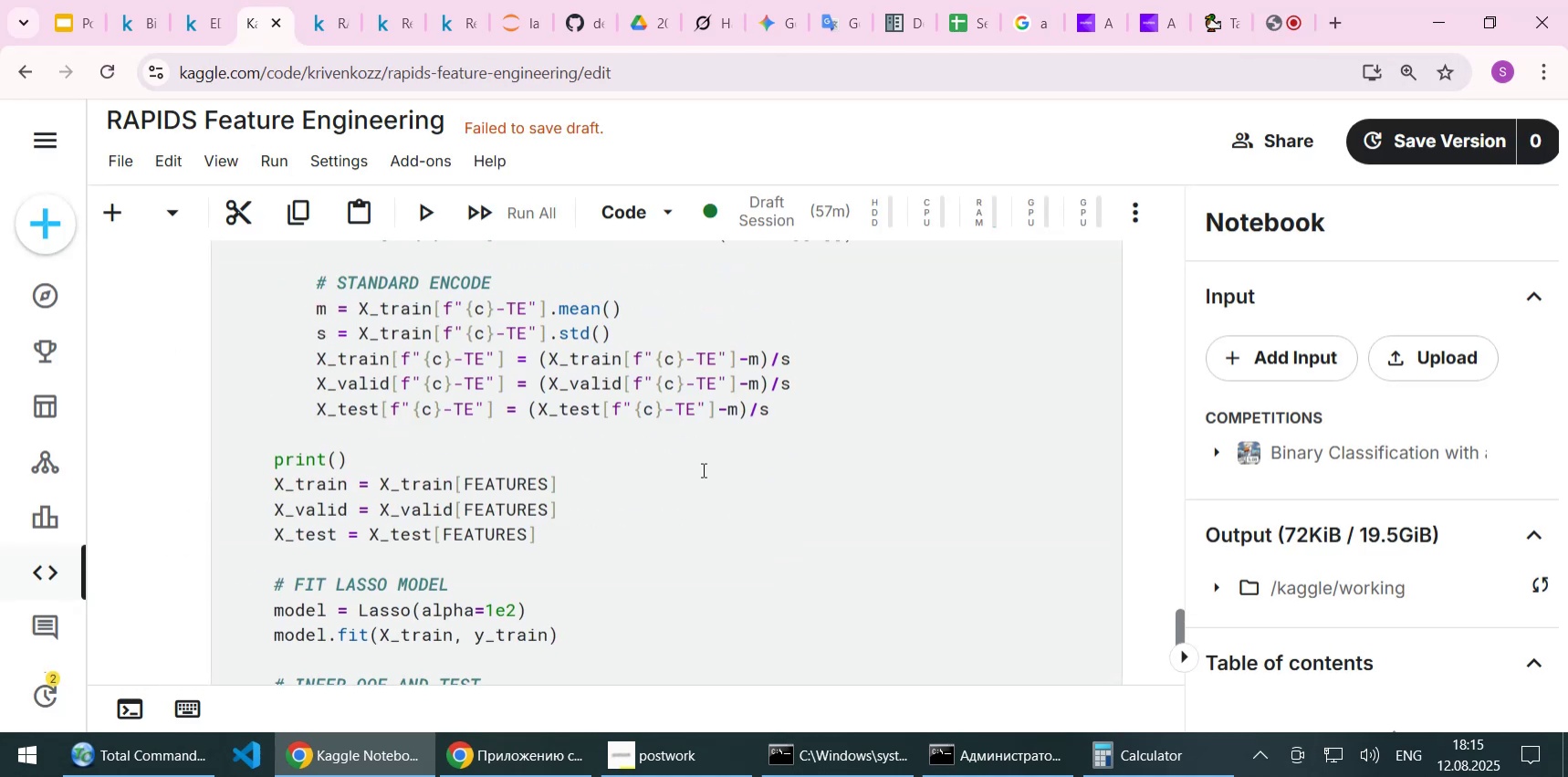 
scroll: coordinate [956, 464], scroll_direction: down, amount: 3.0
 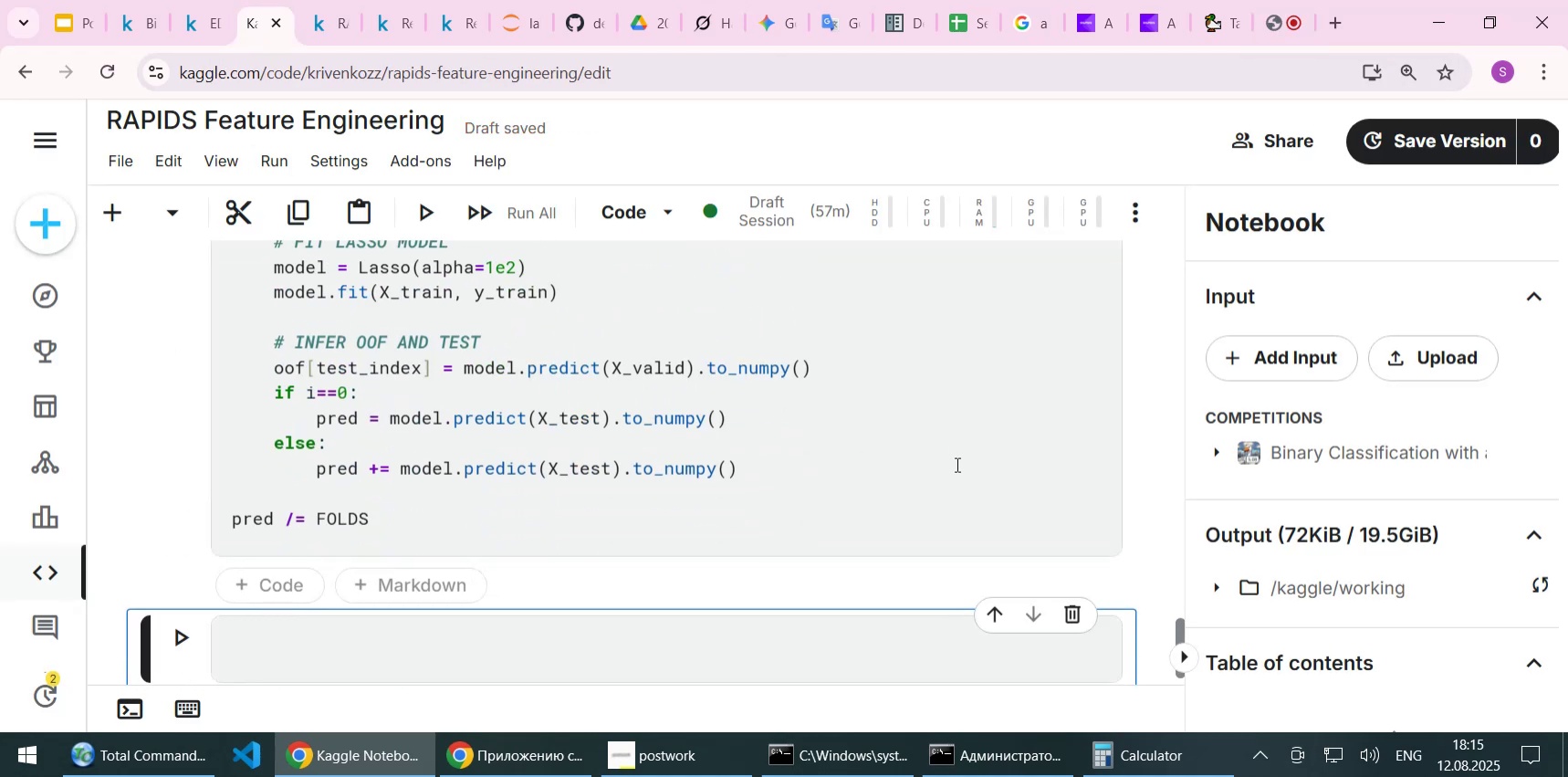 